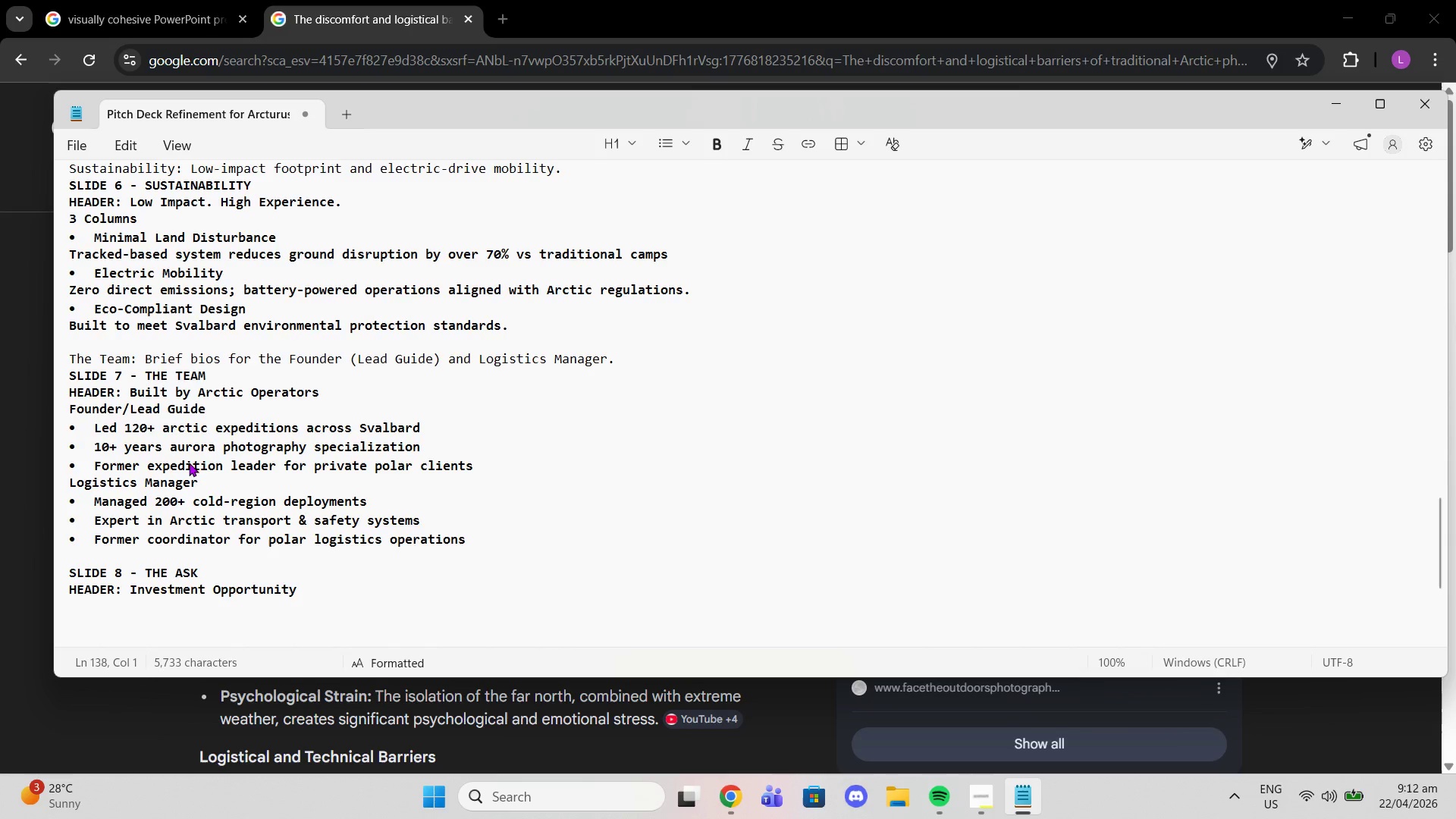 
key(Backspace)
type($%)
key(Backspace)
type(250,000)
 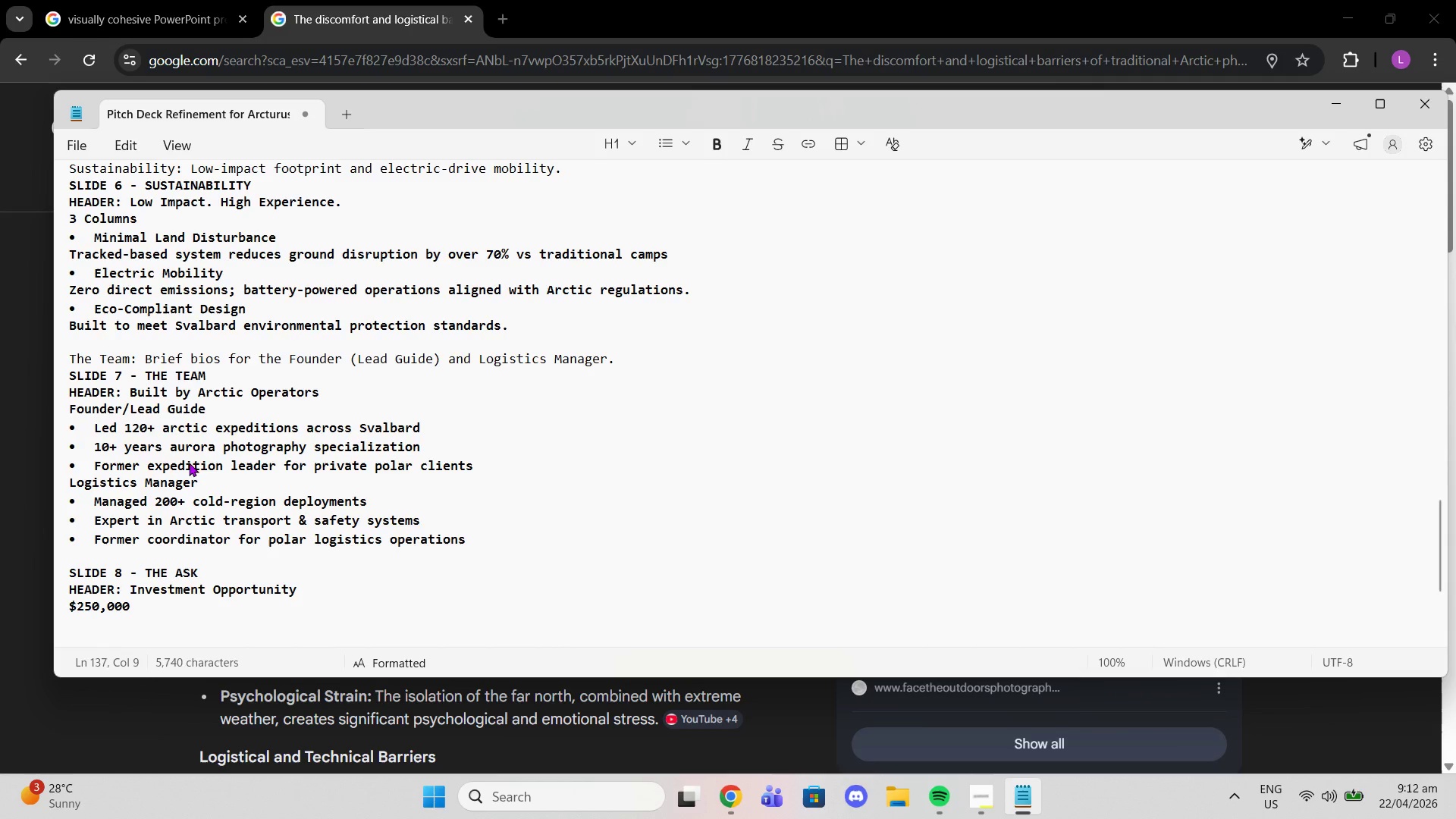 
key(Enter)
 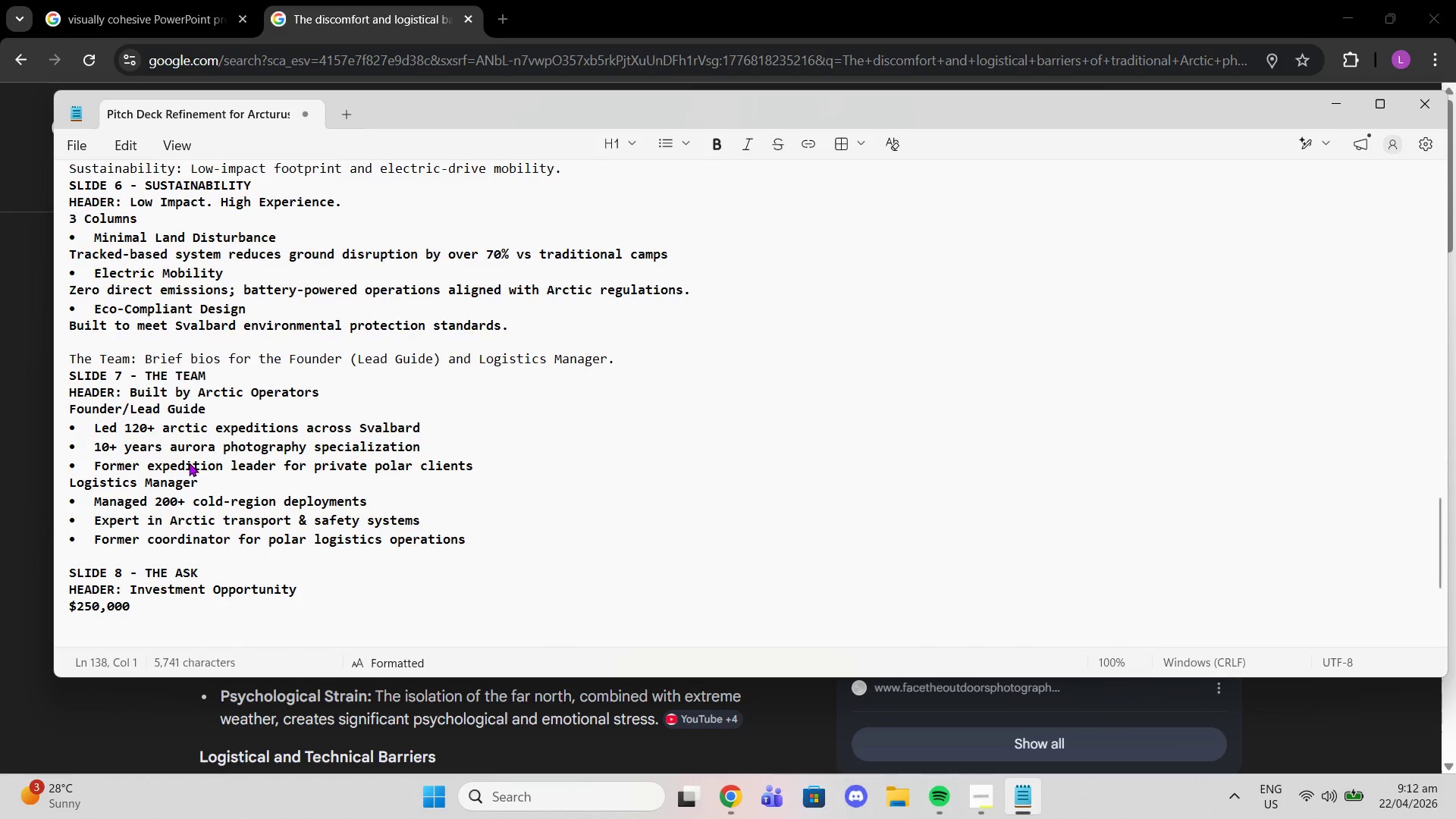 
type(USe )
key(Backspace)
key(Backspace)
key(Backspace)
type(se of Funds:)
 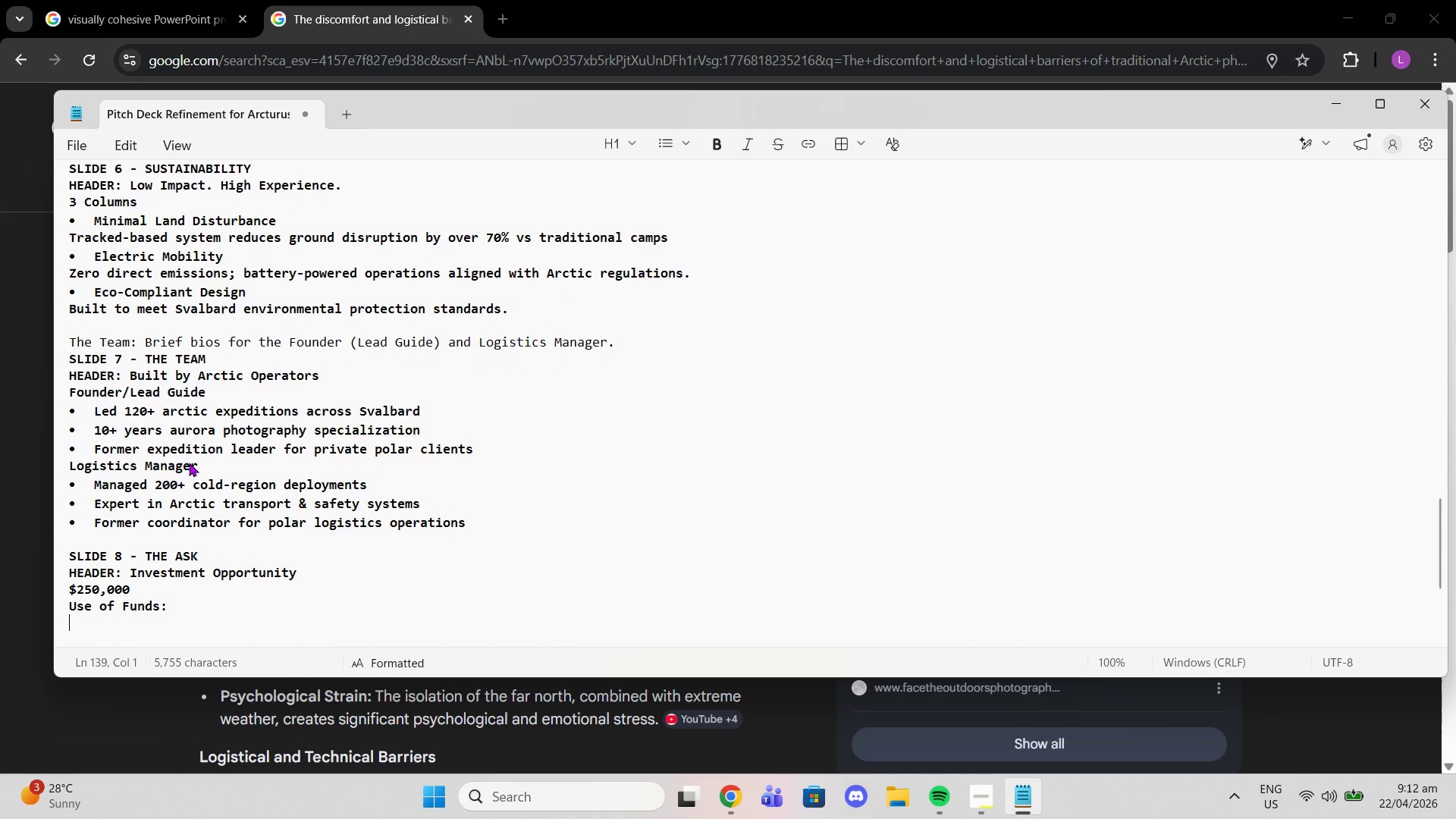 
key(Shift+Enter)
 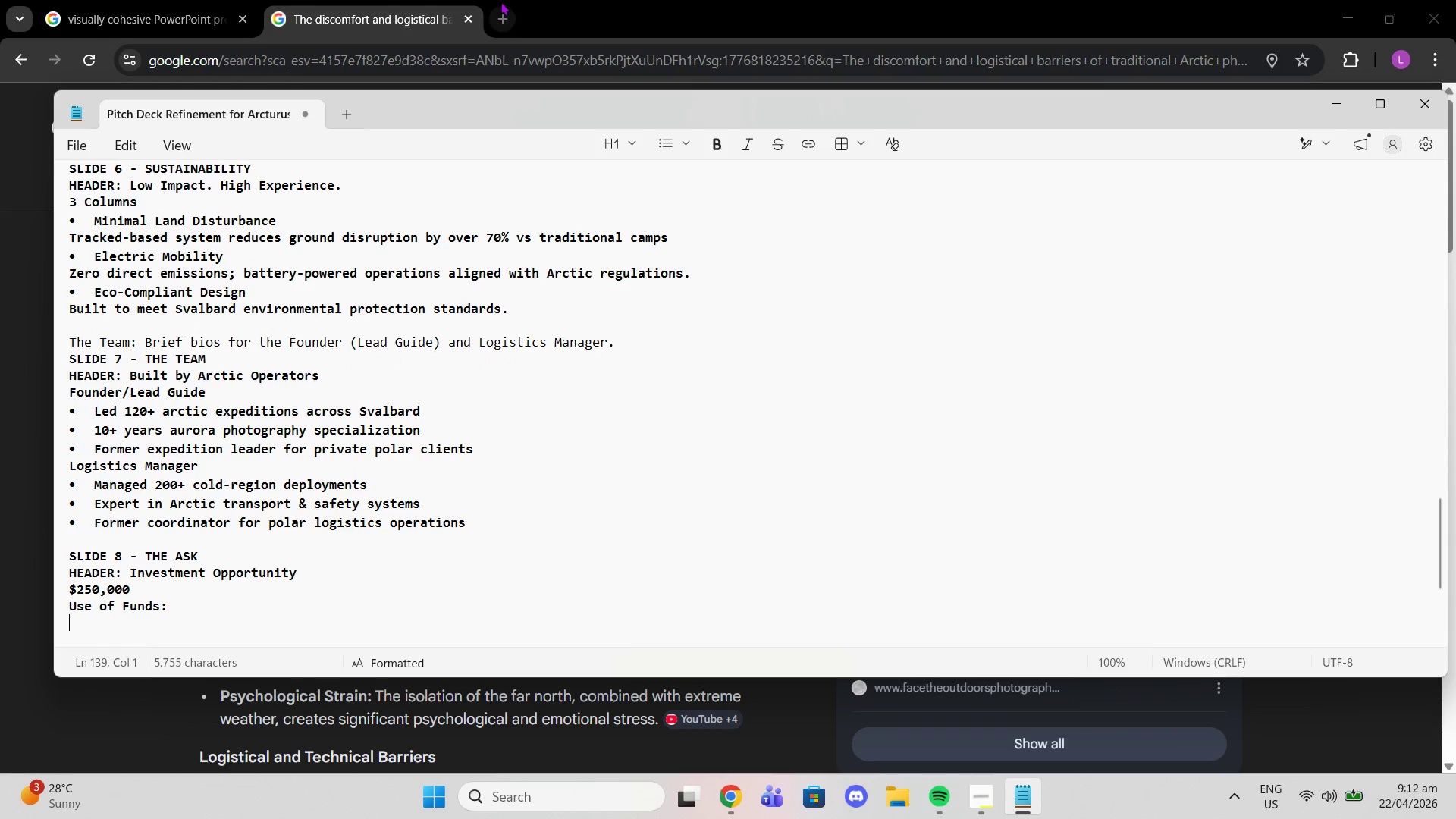 
left_click([679, 140])
 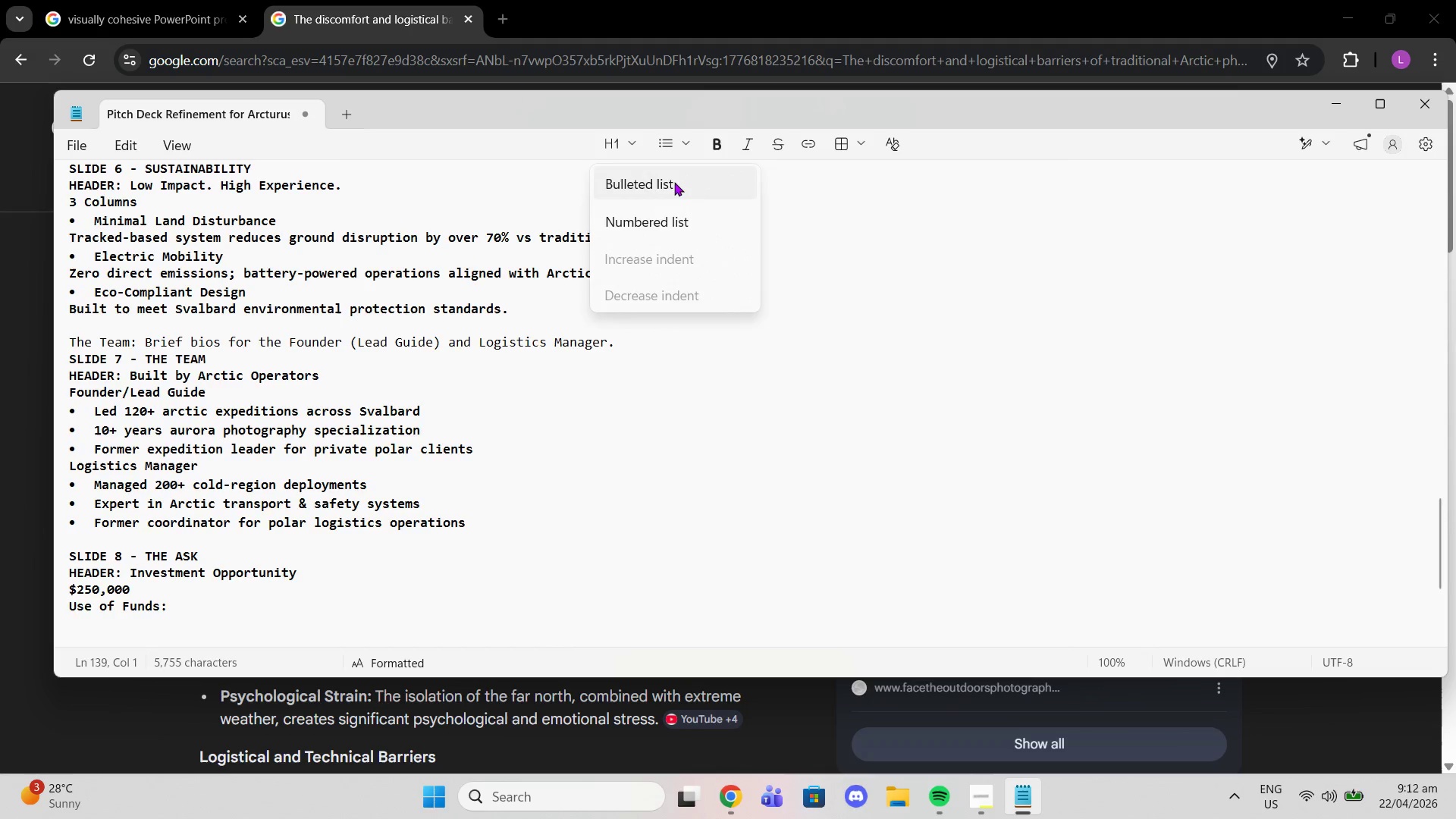 
left_click([676, 187])
 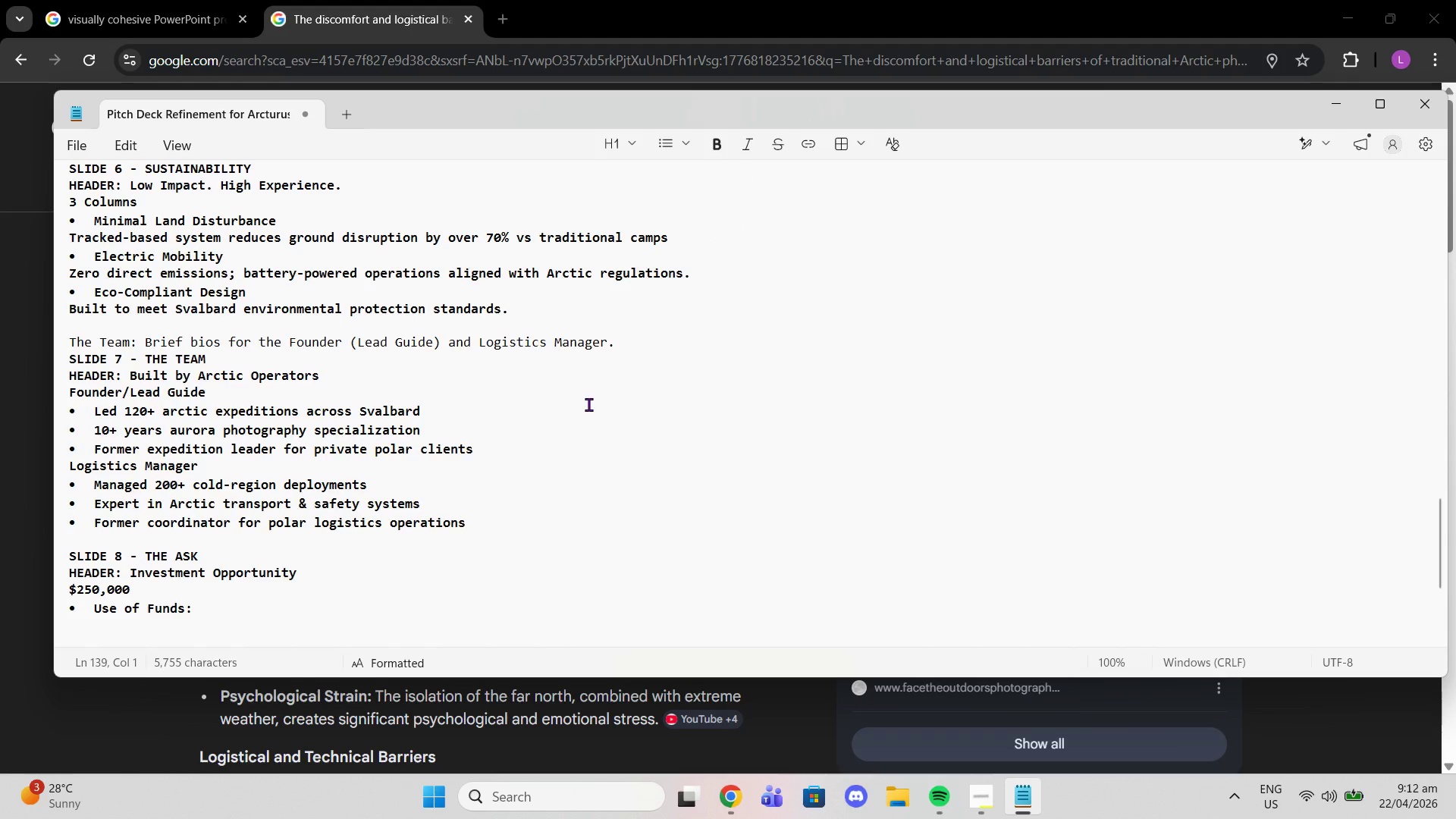 
key(Control+Z)
 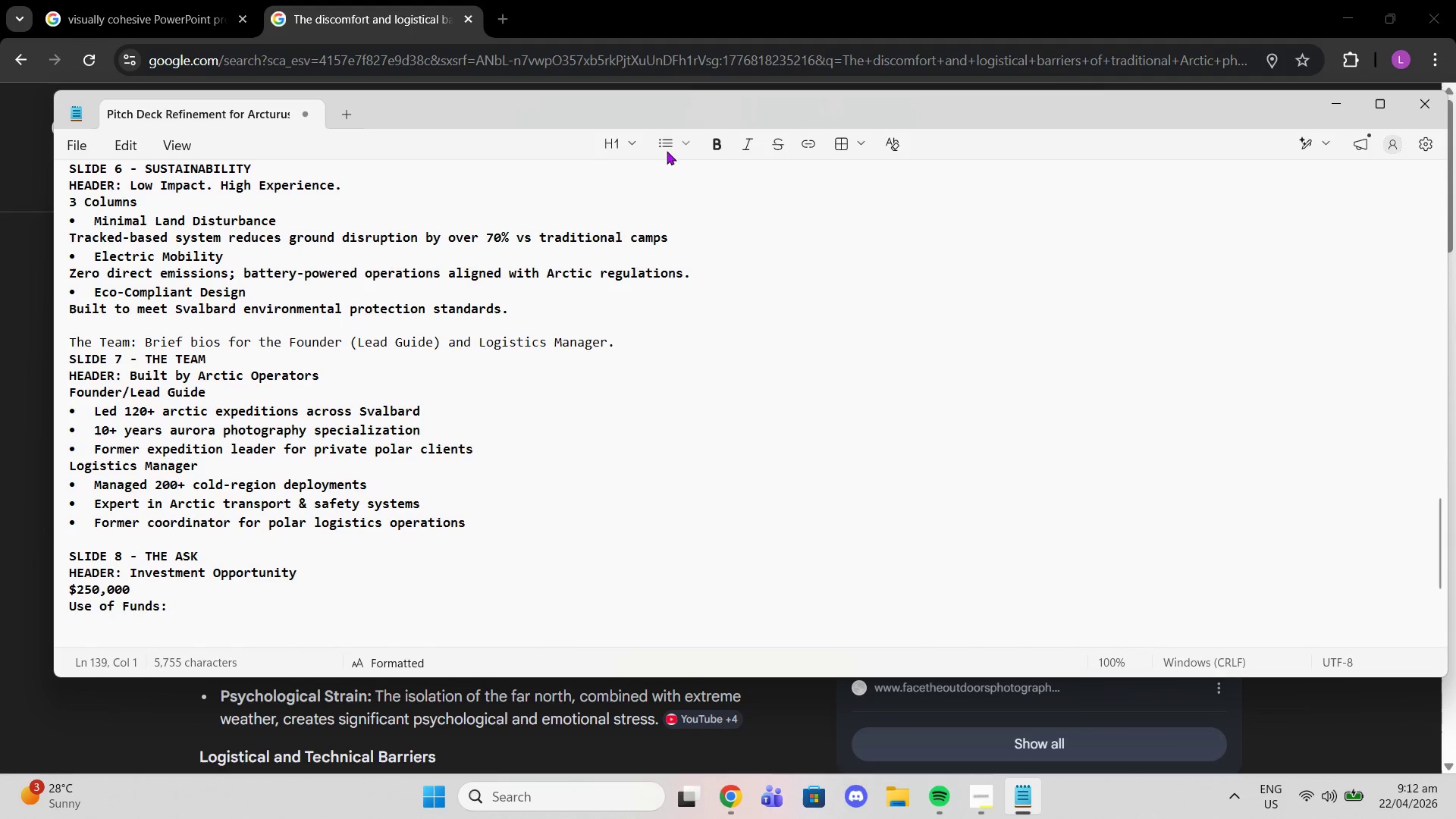 
left_click([664, 149])
 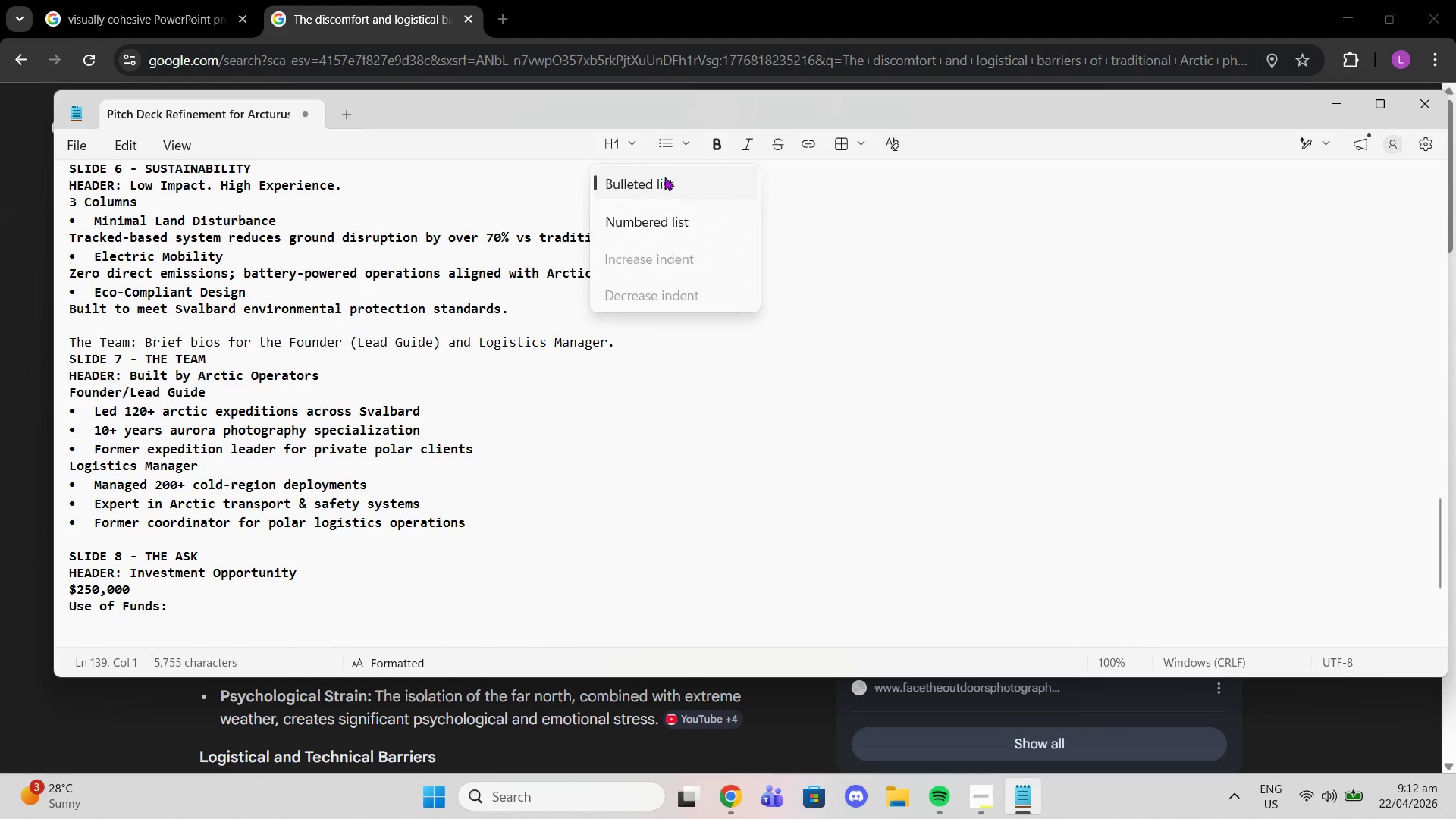 
left_click([664, 177])
 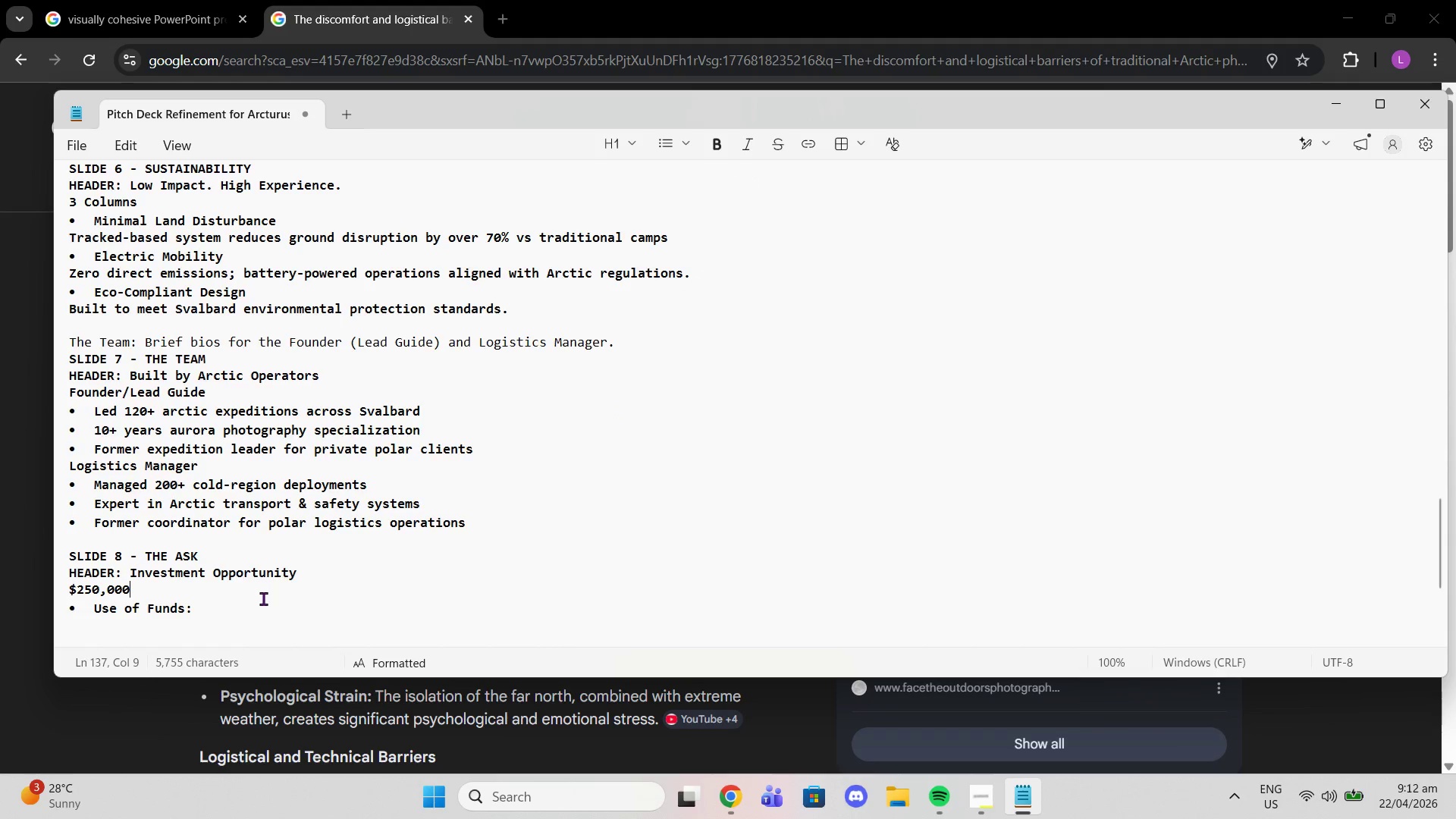 
double_click([263, 607])
 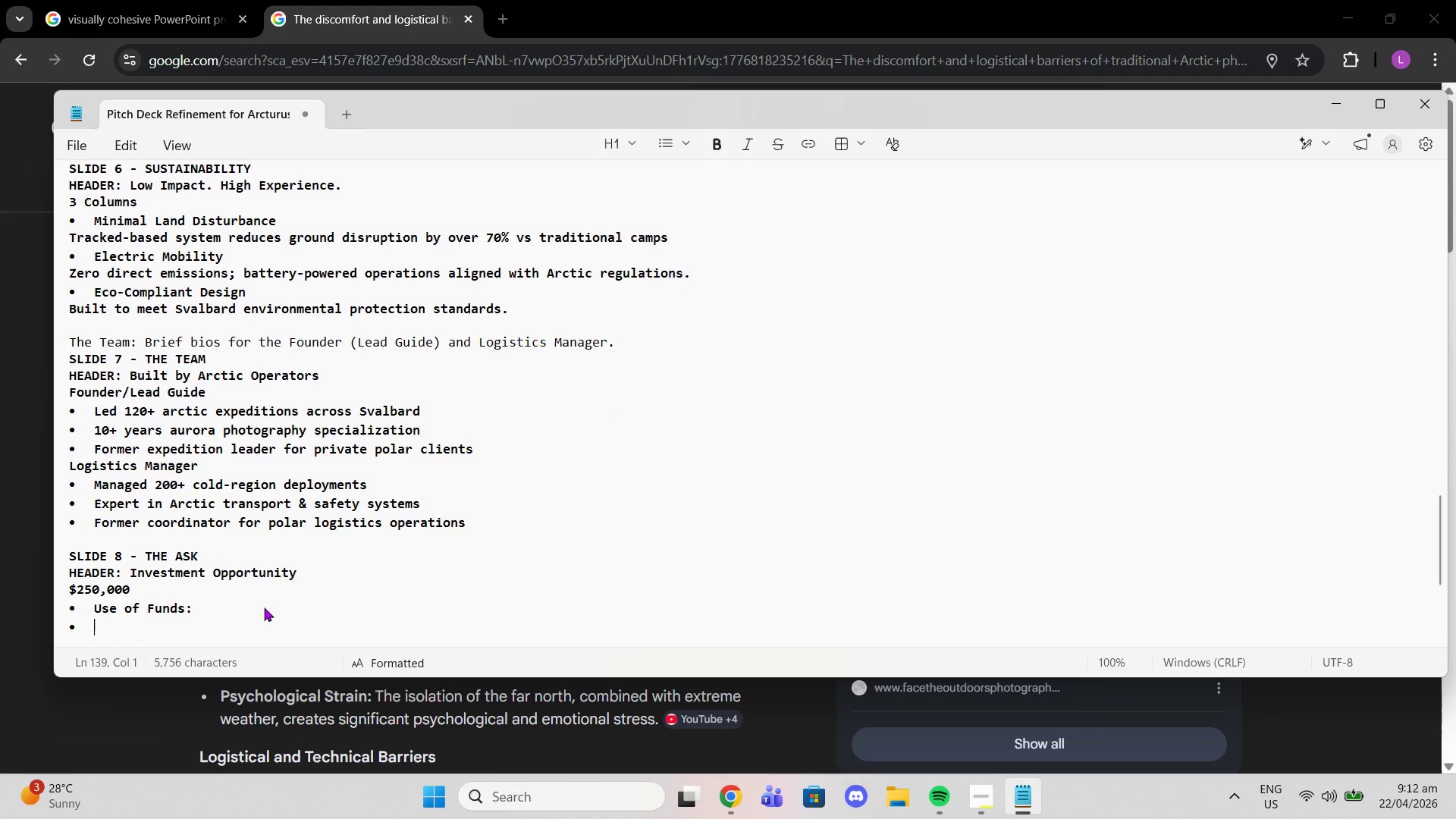 
key(Enter)
 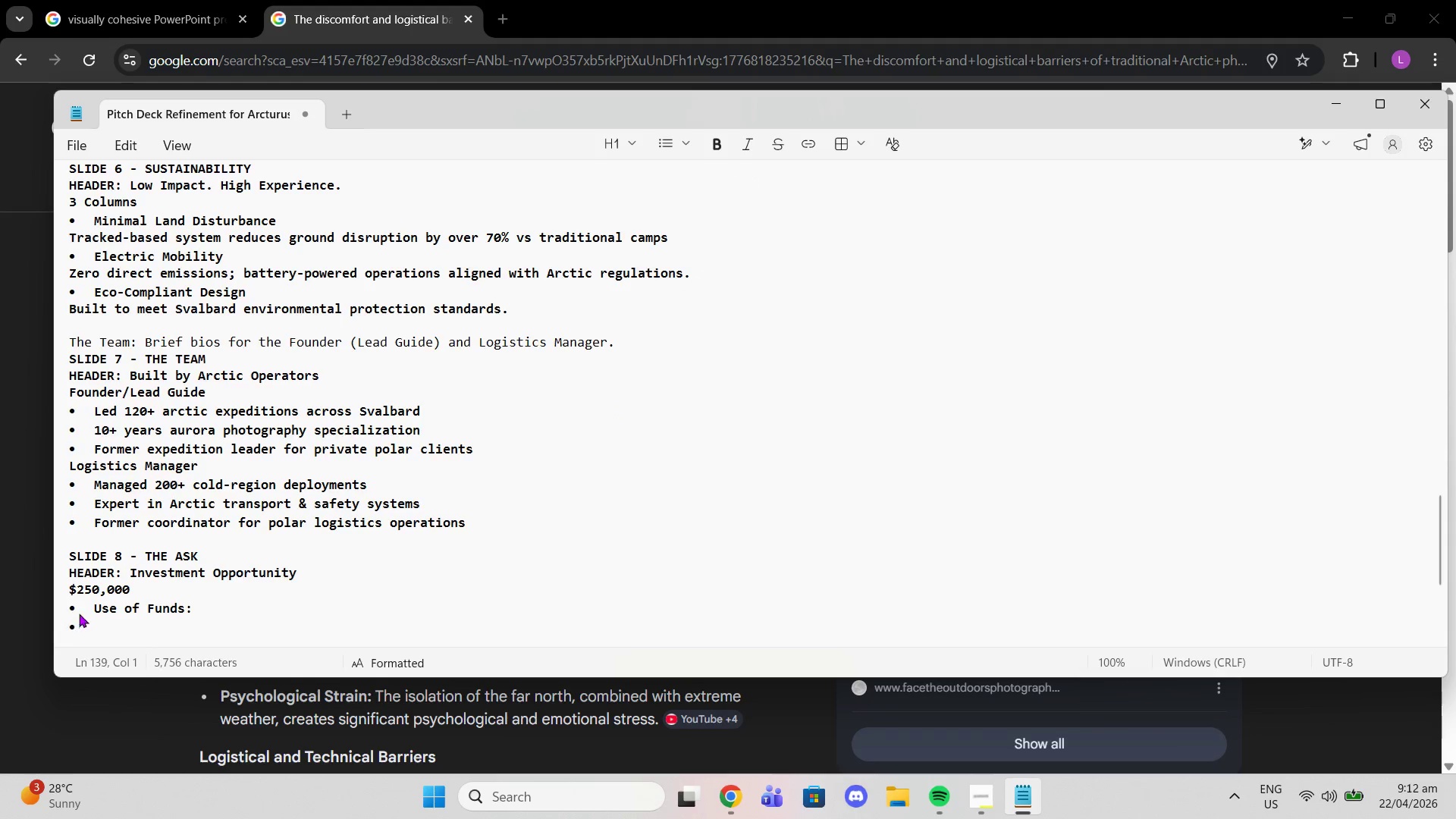 
left_click([91, 609])
 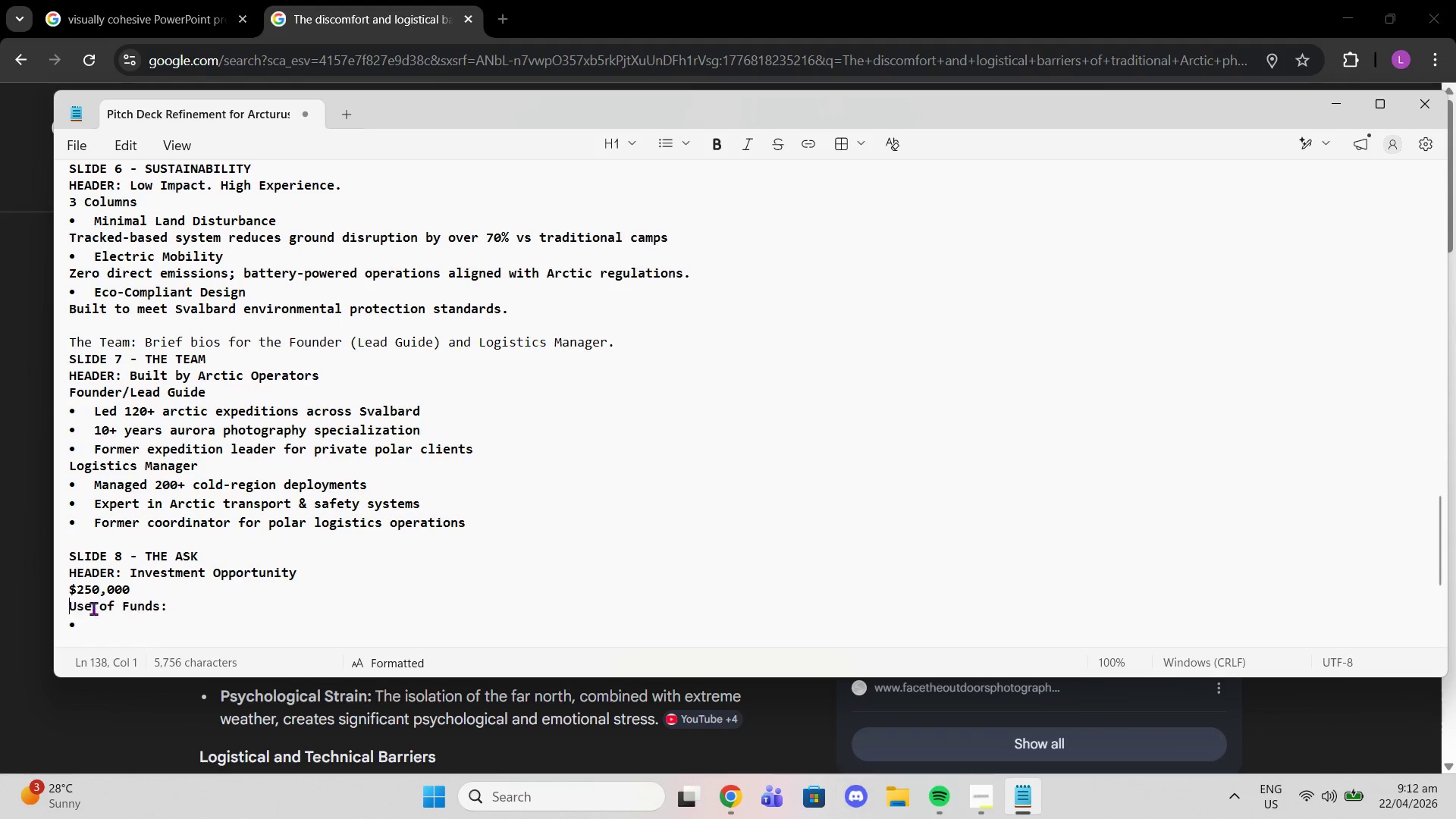 
key(Backspace)
 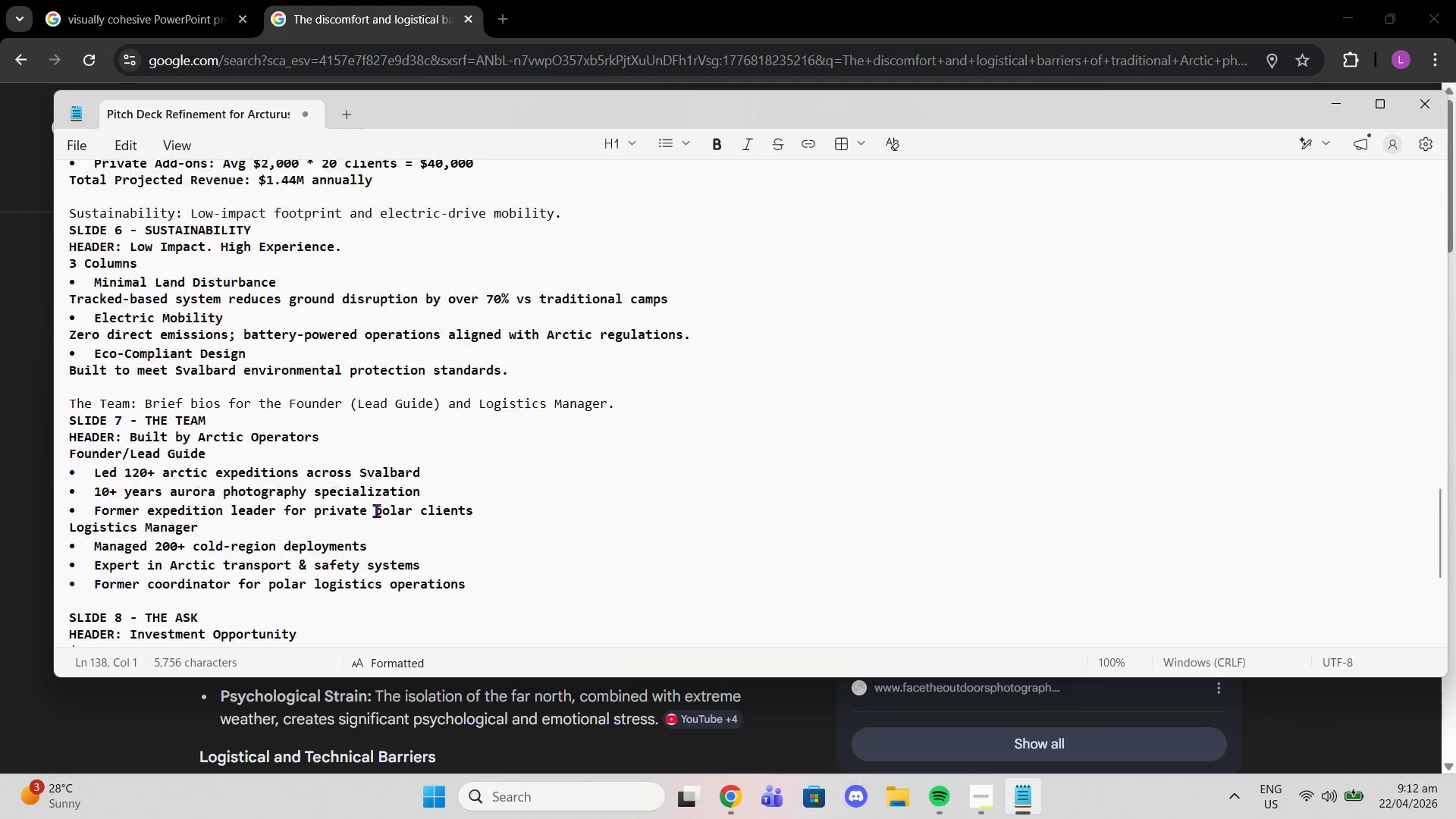 
scroll: coordinate [359, 442], scroll_direction: up, amount: 18.0
 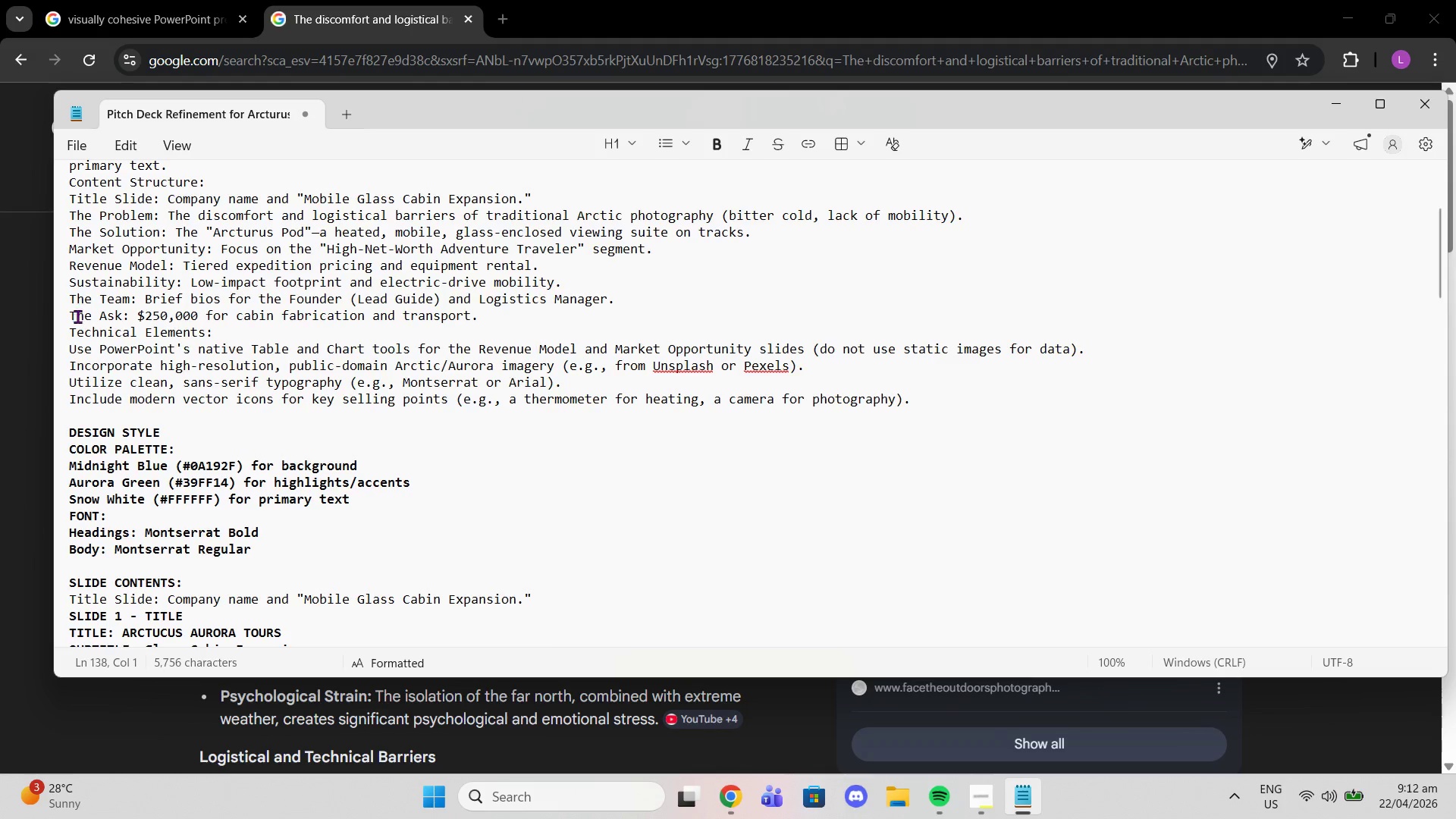 
left_click_drag(start_coordinate=[77, 316], to_coordinate=[86, 318])
 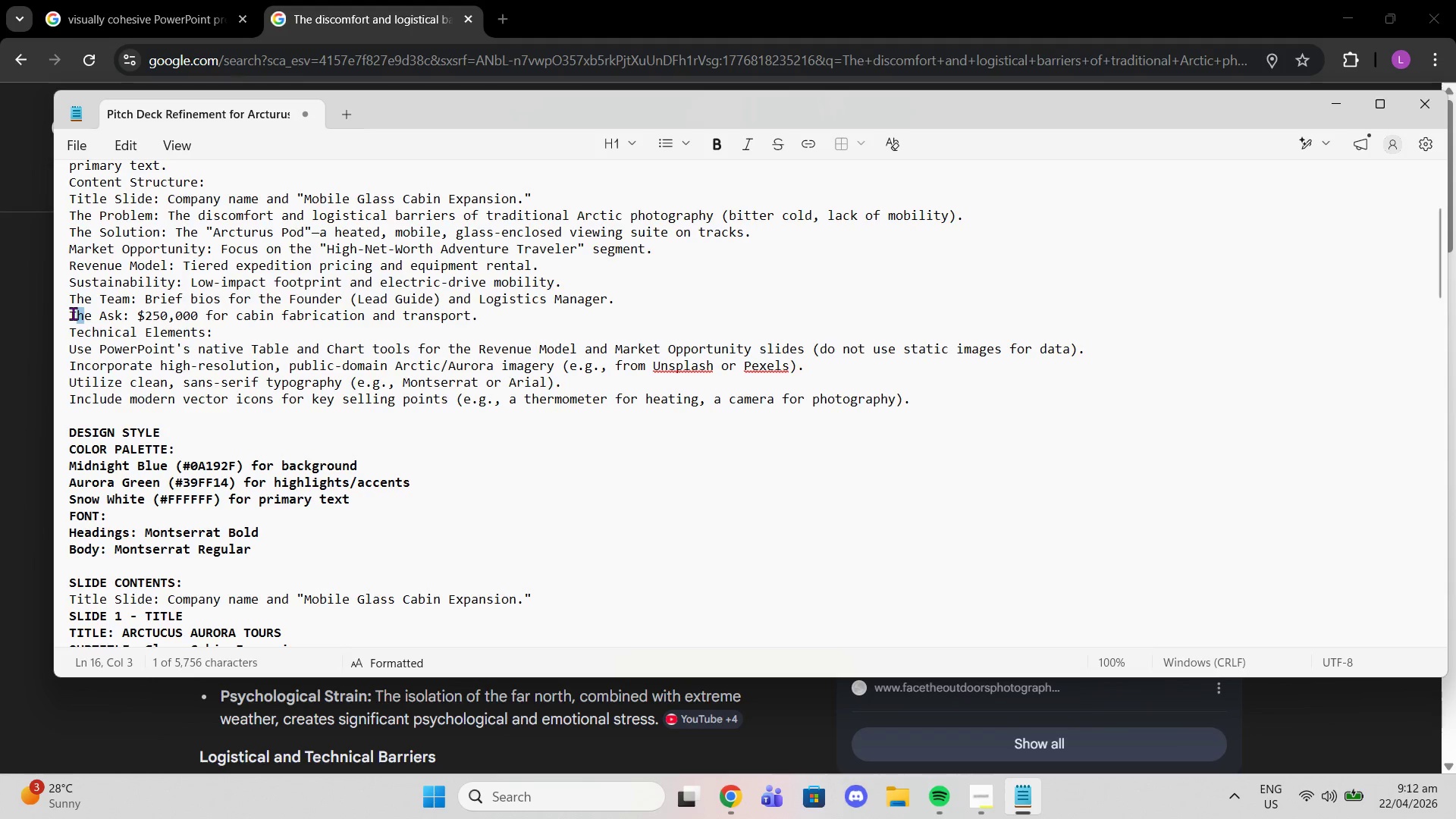 
left_click_drag(start_coordinate=[73, 313], to_coordinate=[485, 312])
 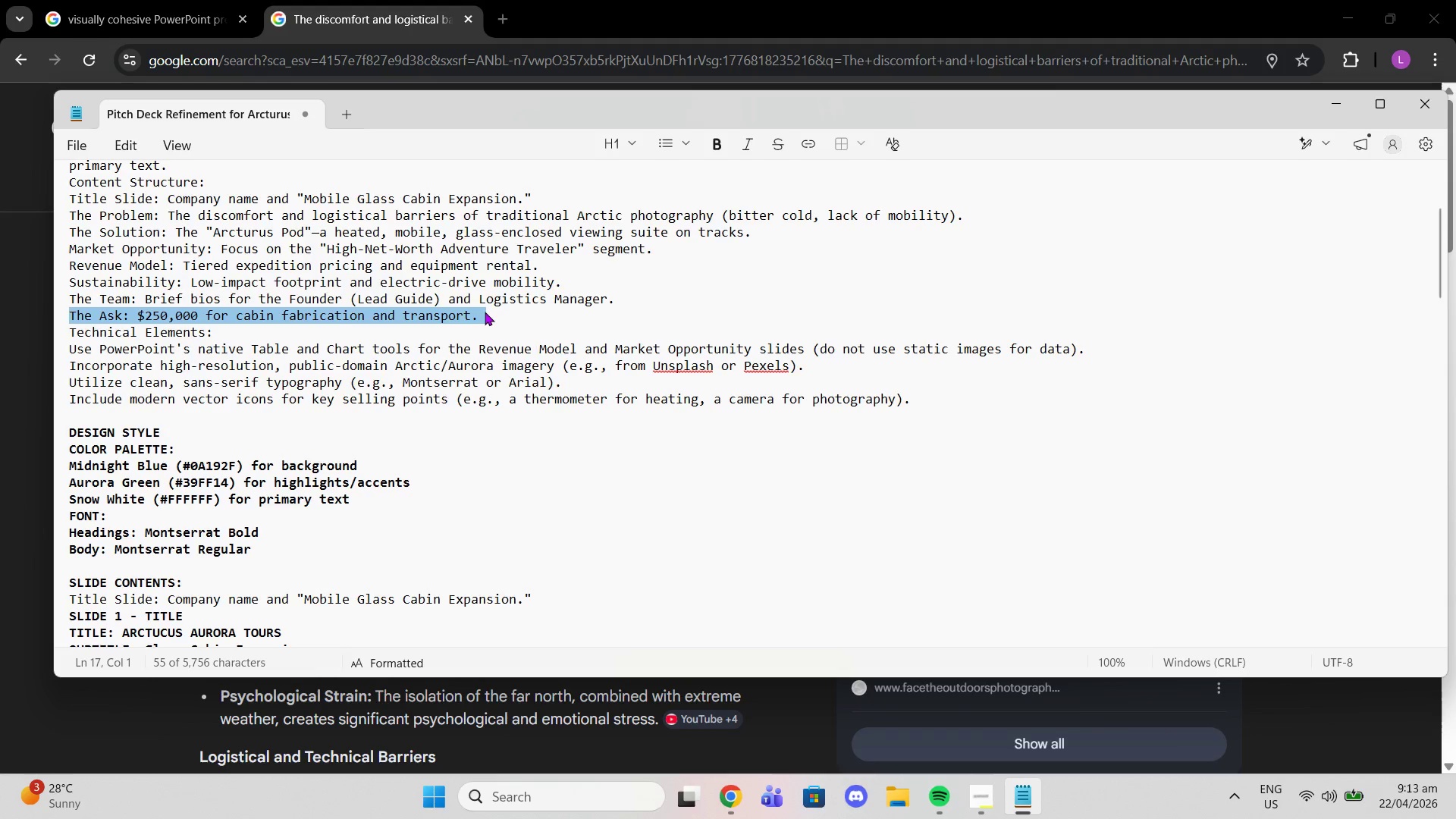 
key(Control+C)
 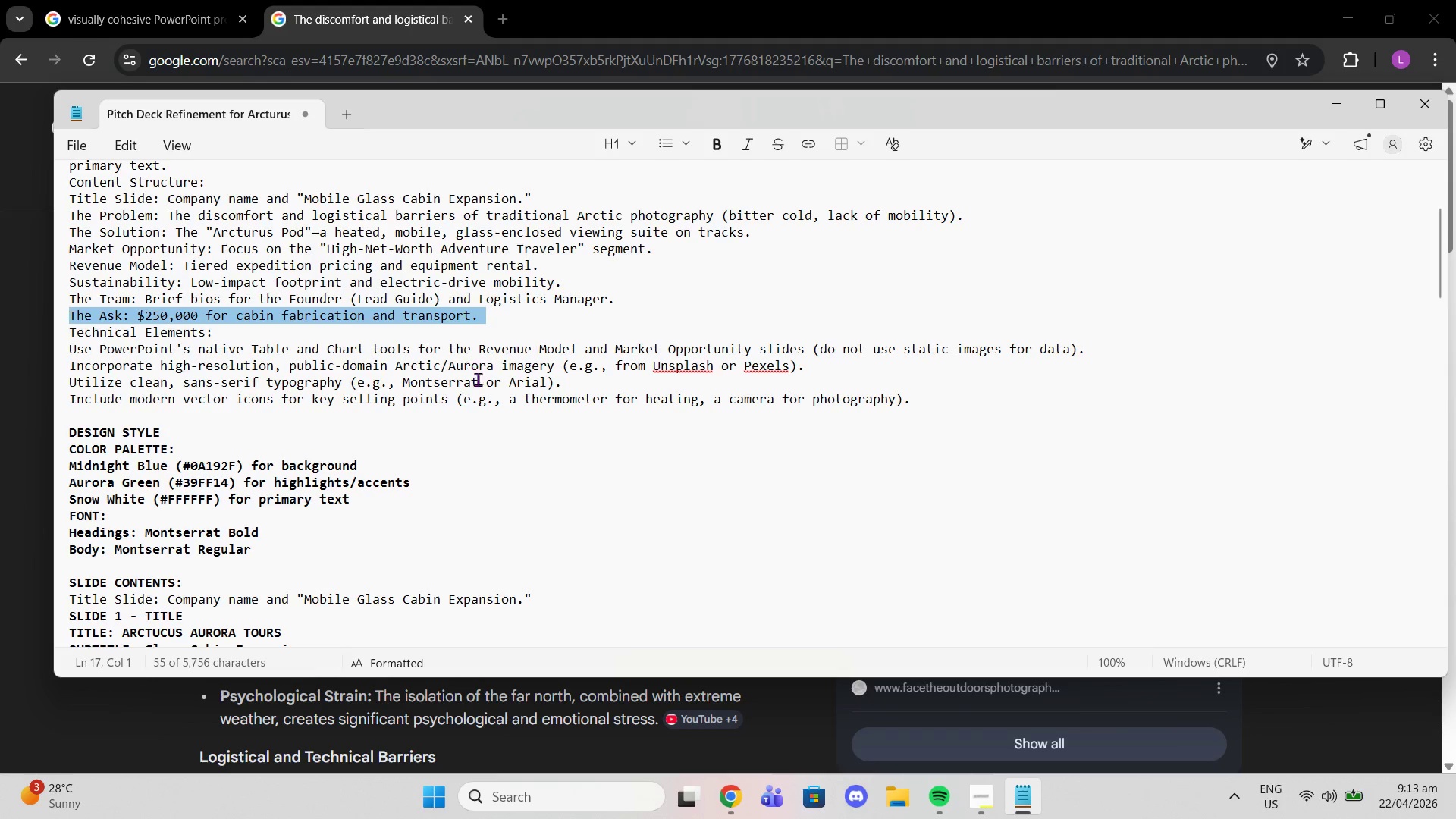 
scroll: coordinate [369, 494], scroll_direction: down, amount: 33.0
 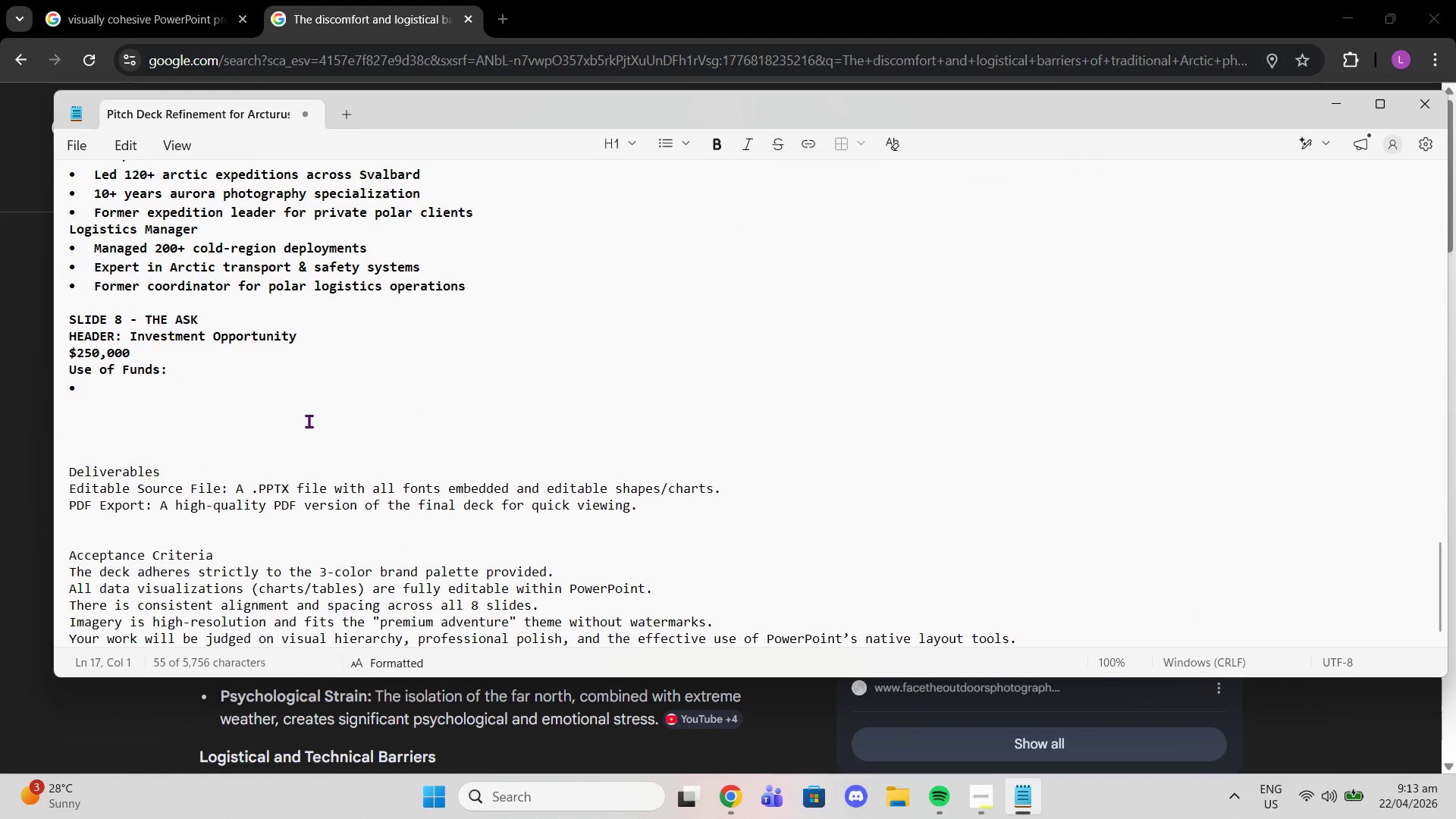 
left_click([309, 421])
 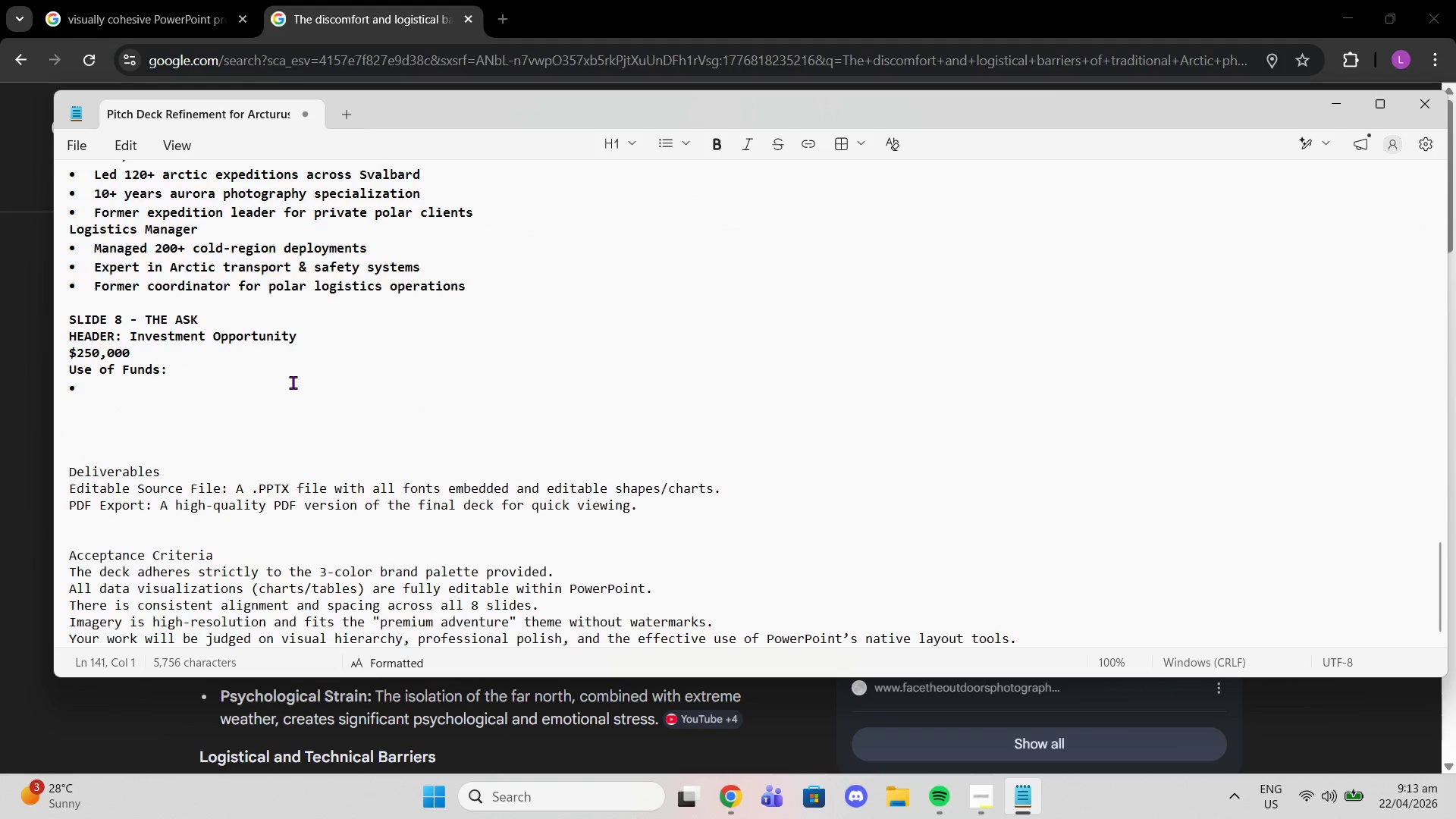 
left_click([291, 388])
 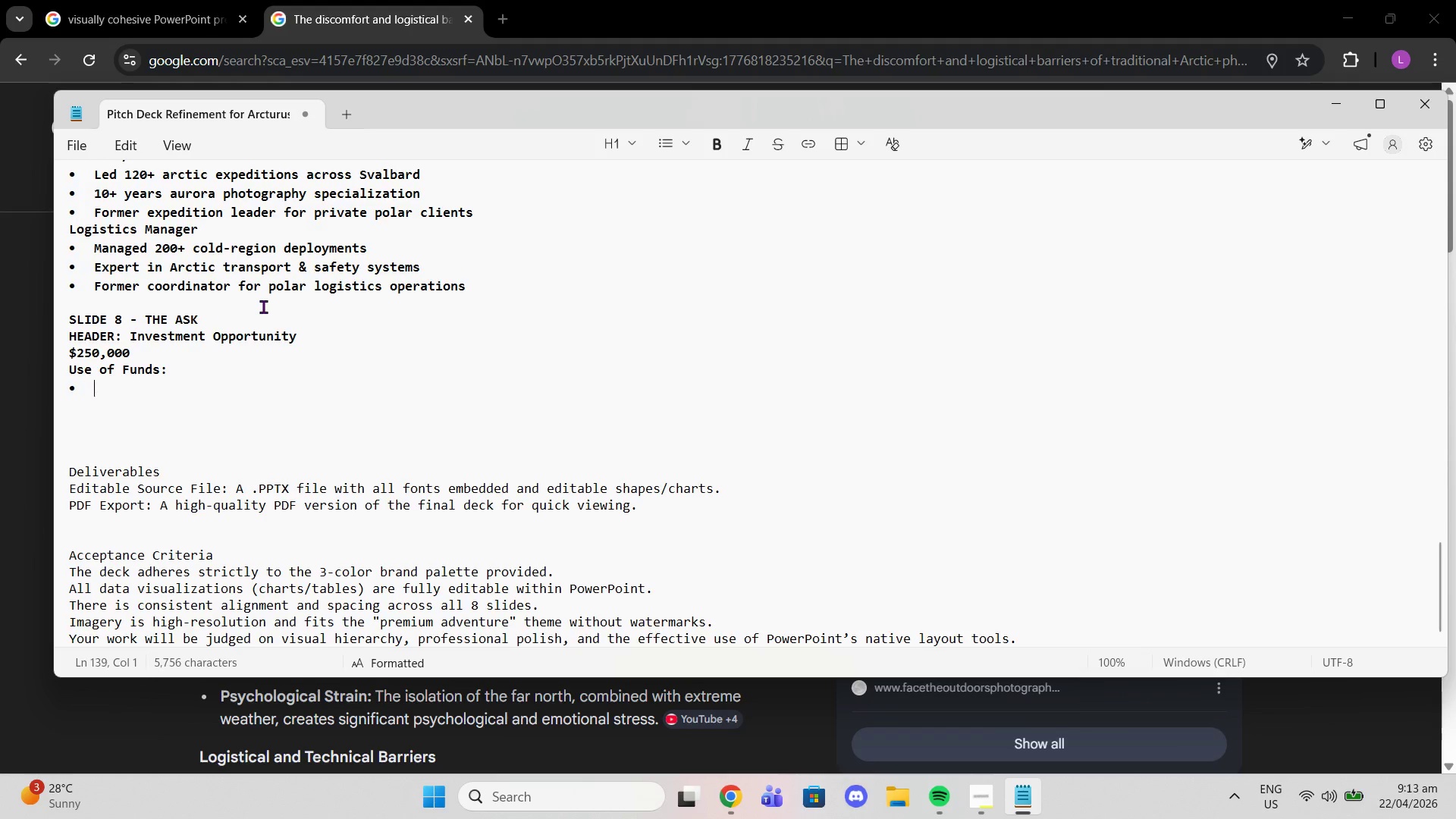 
left_click([263, 306])
 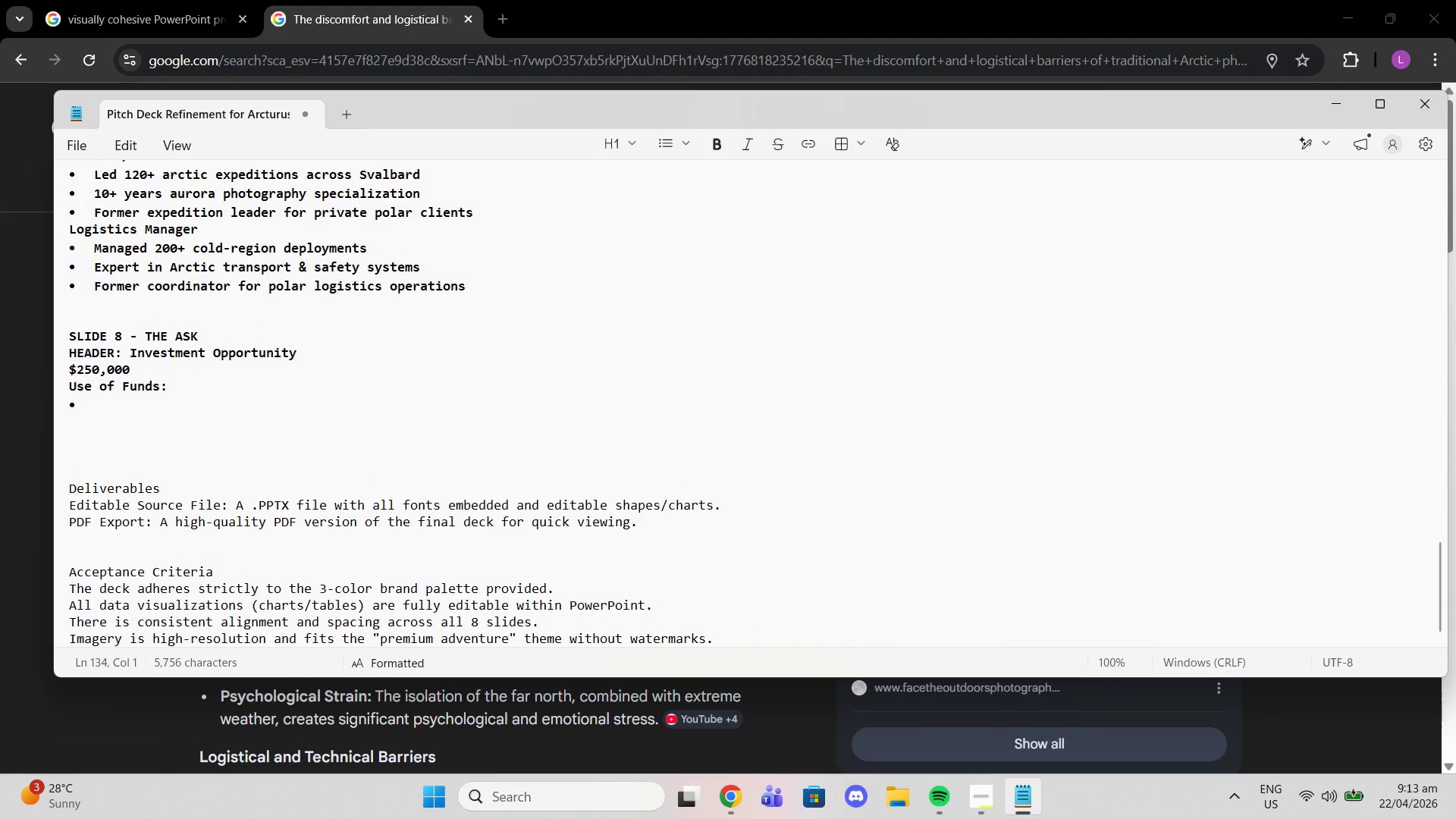 
key(Enter)
 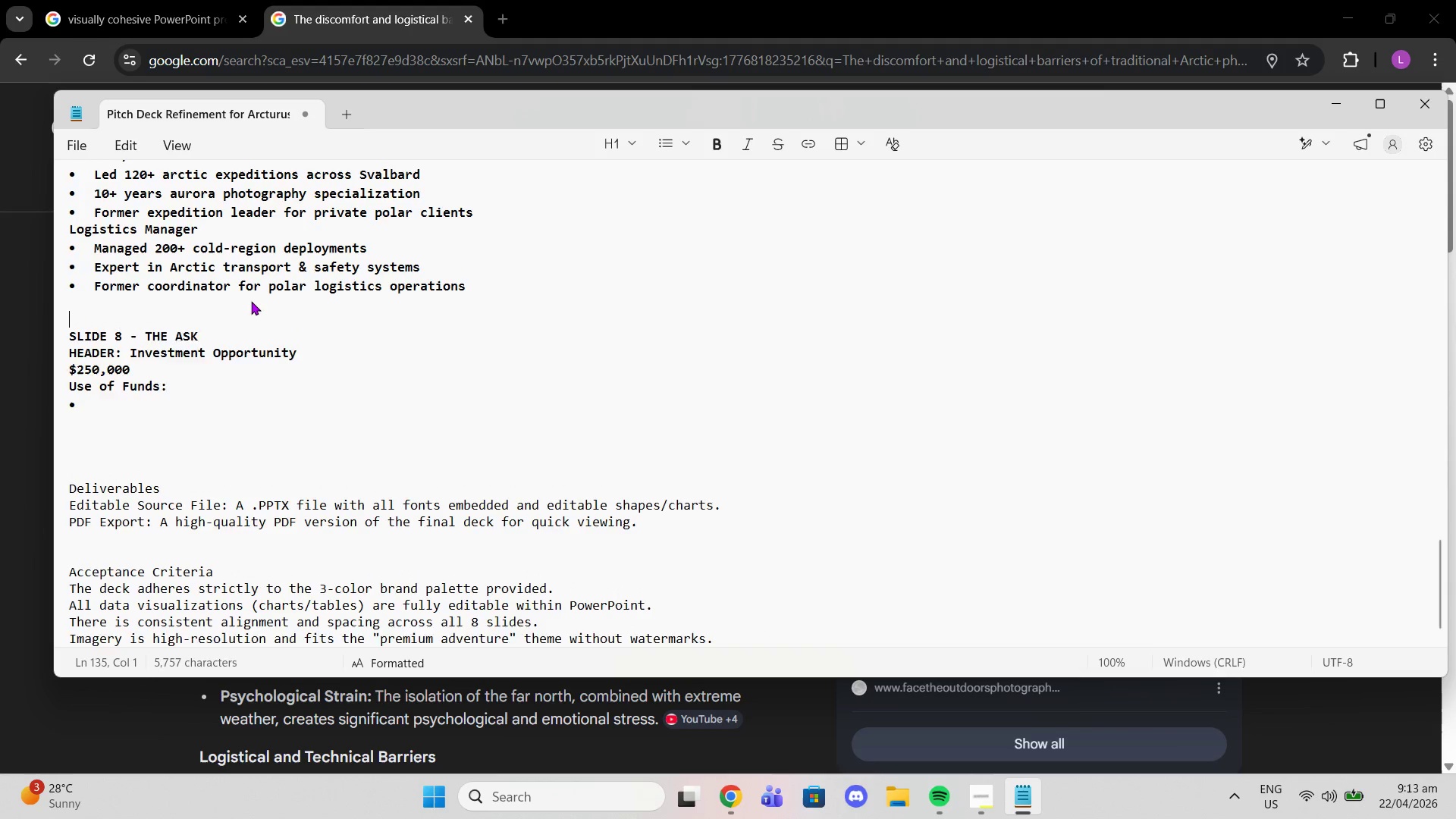 
key(Control+V)
 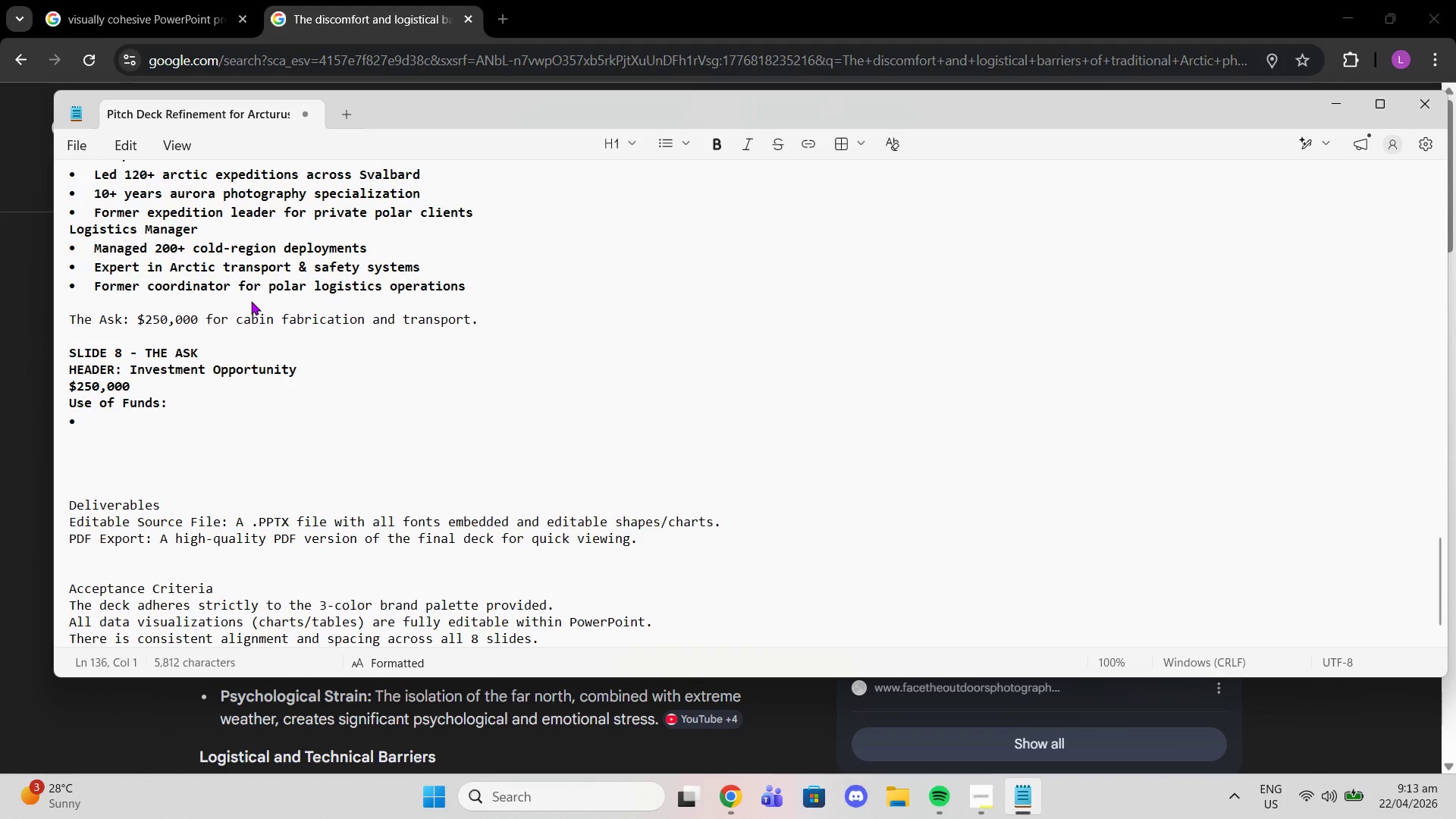 
key(Backspace)
 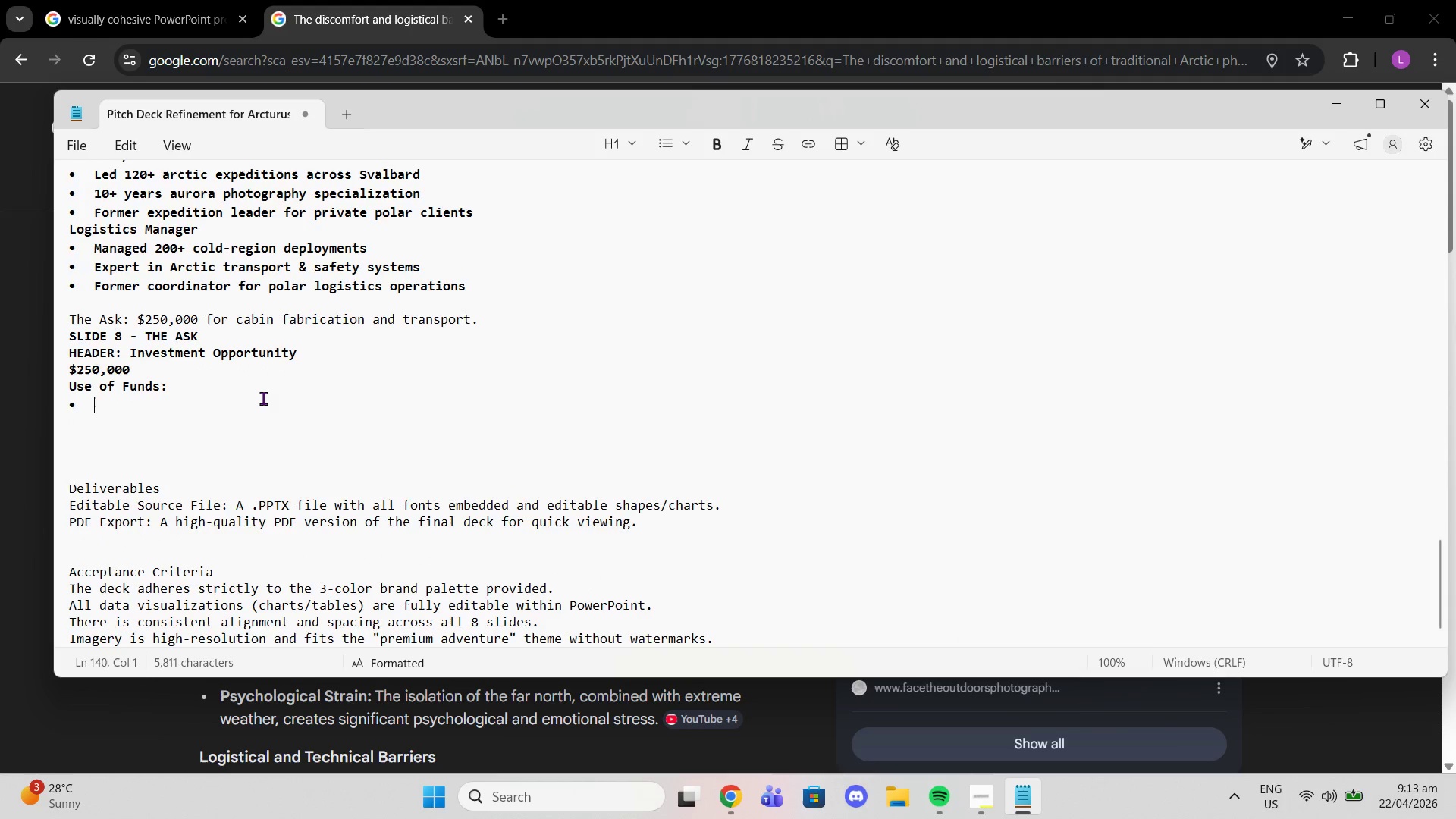 
type(Cabin fabrictaioFabrication - $150,000 9 )
key(Backspace)
key(Backspace)
type((60$)
key(Backspace)
type(%))
 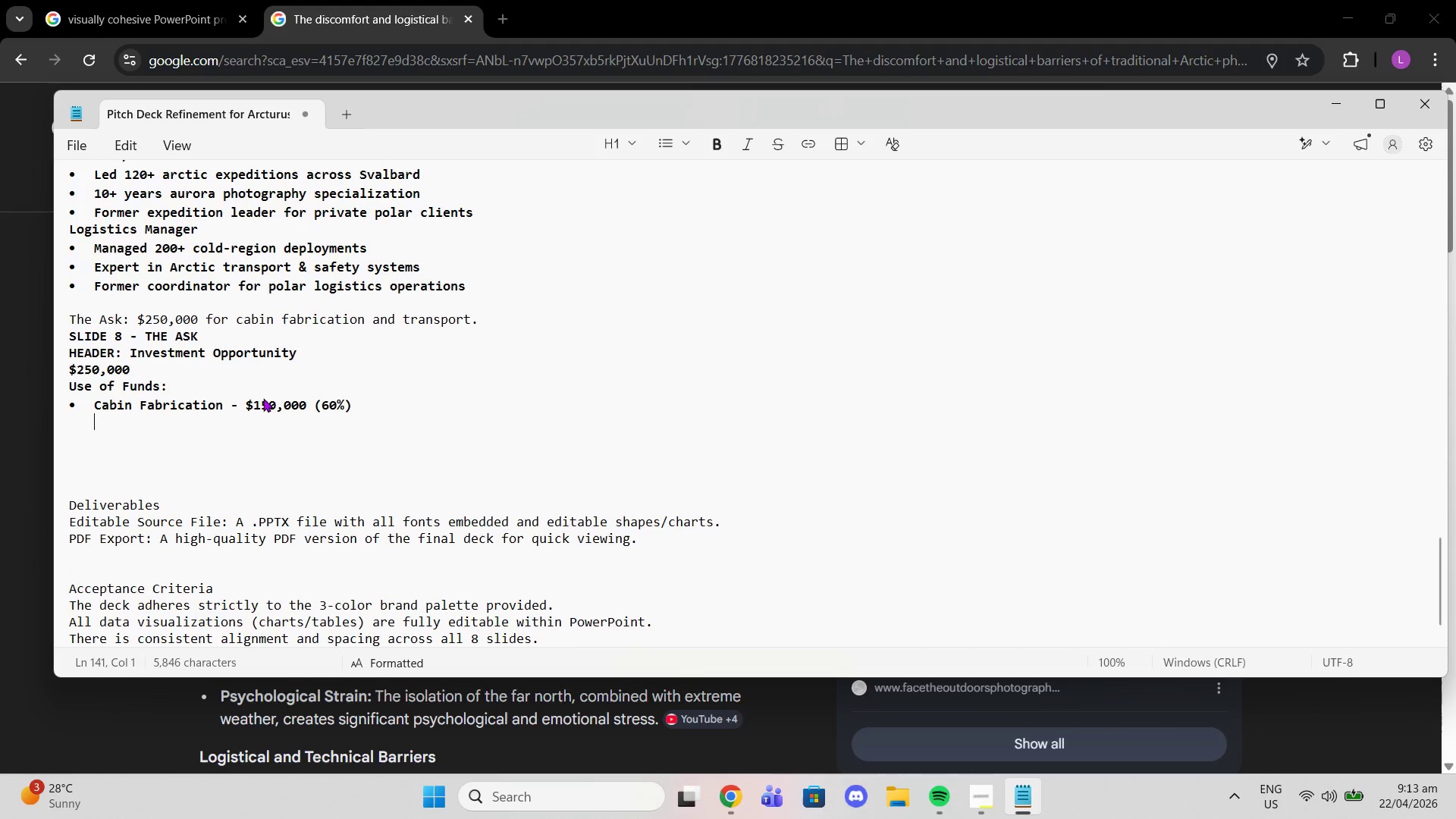 
key(Shift+Enter)
 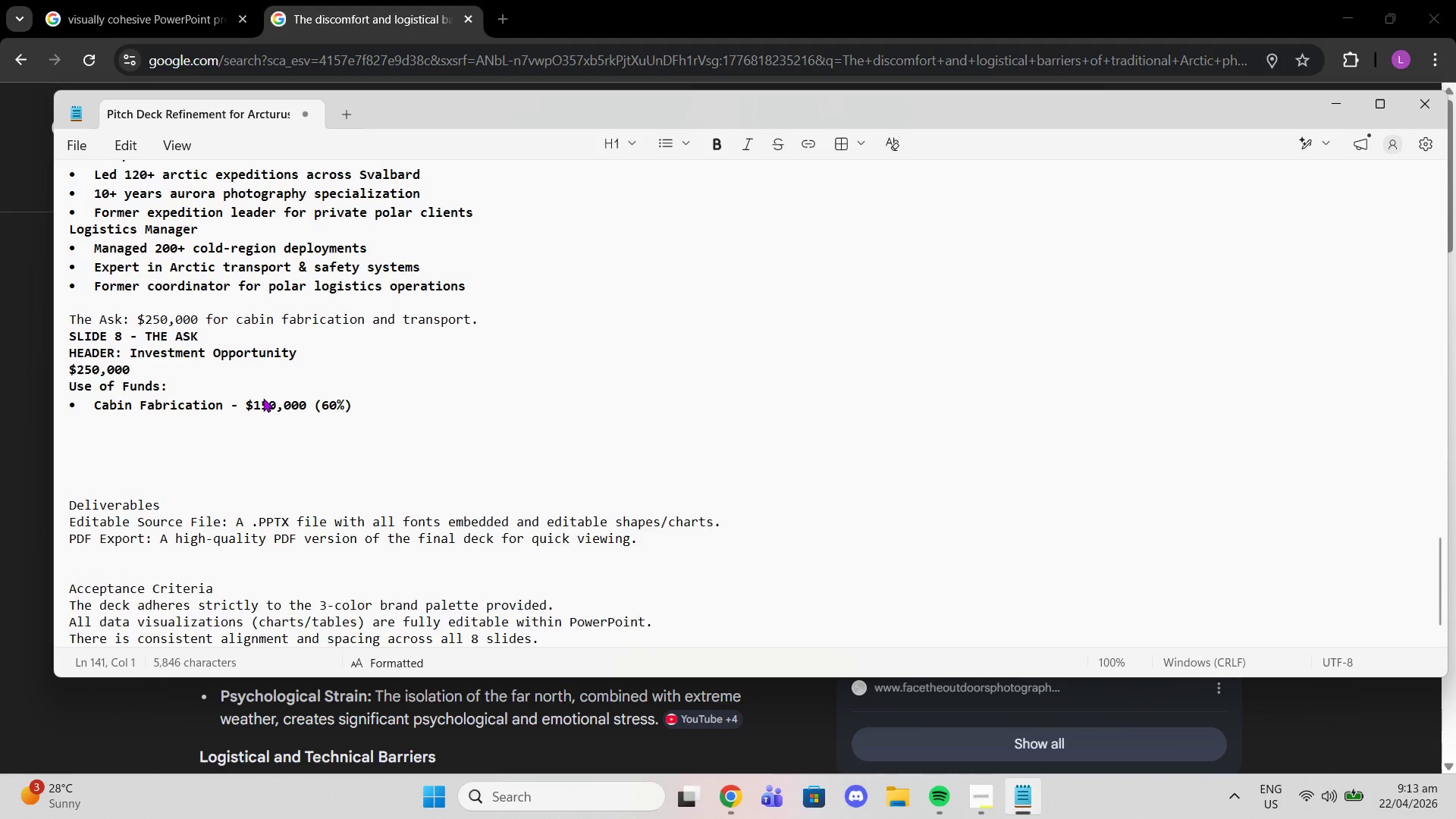 
key(Backspace)
 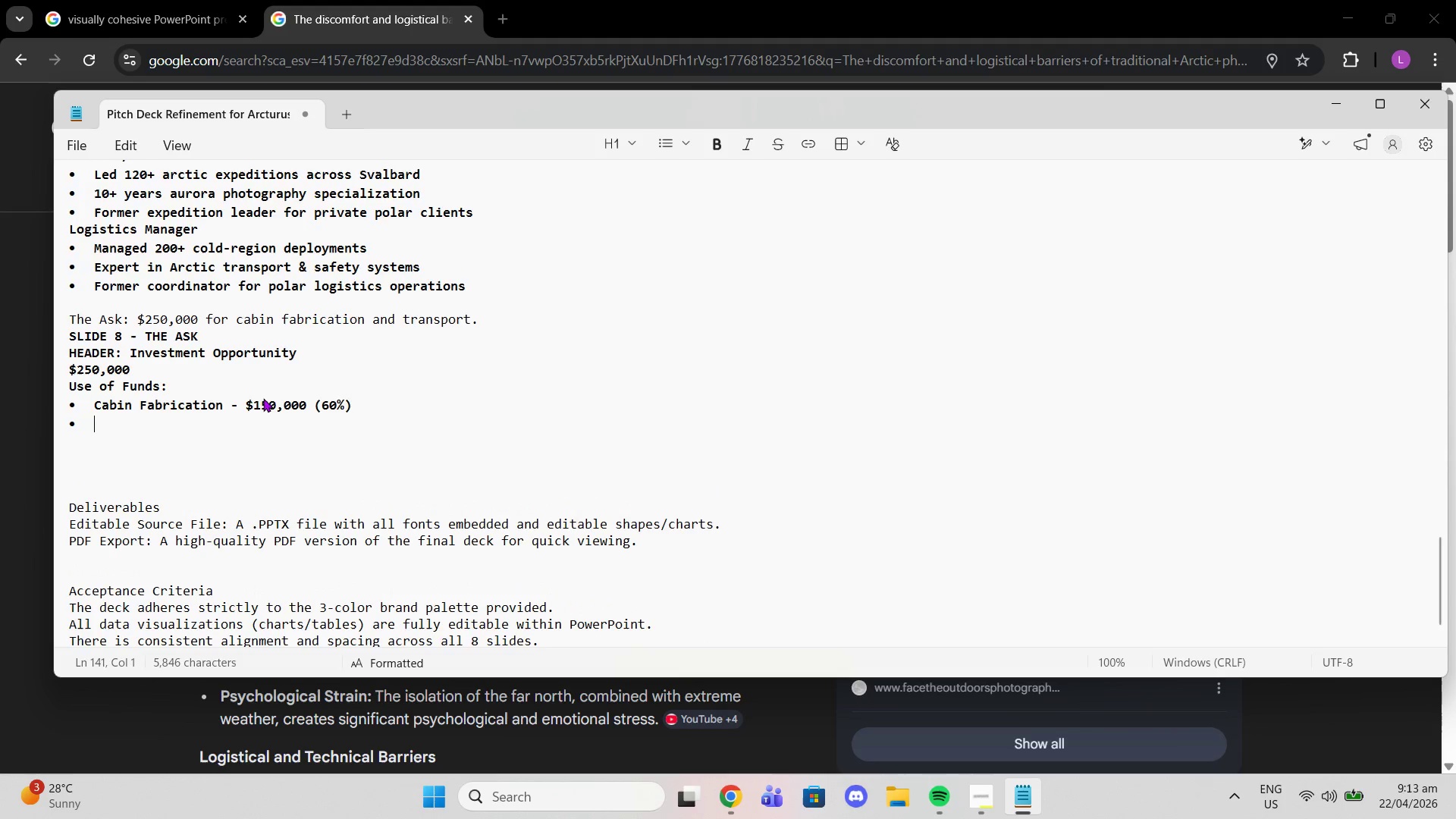 
key(Enter)
 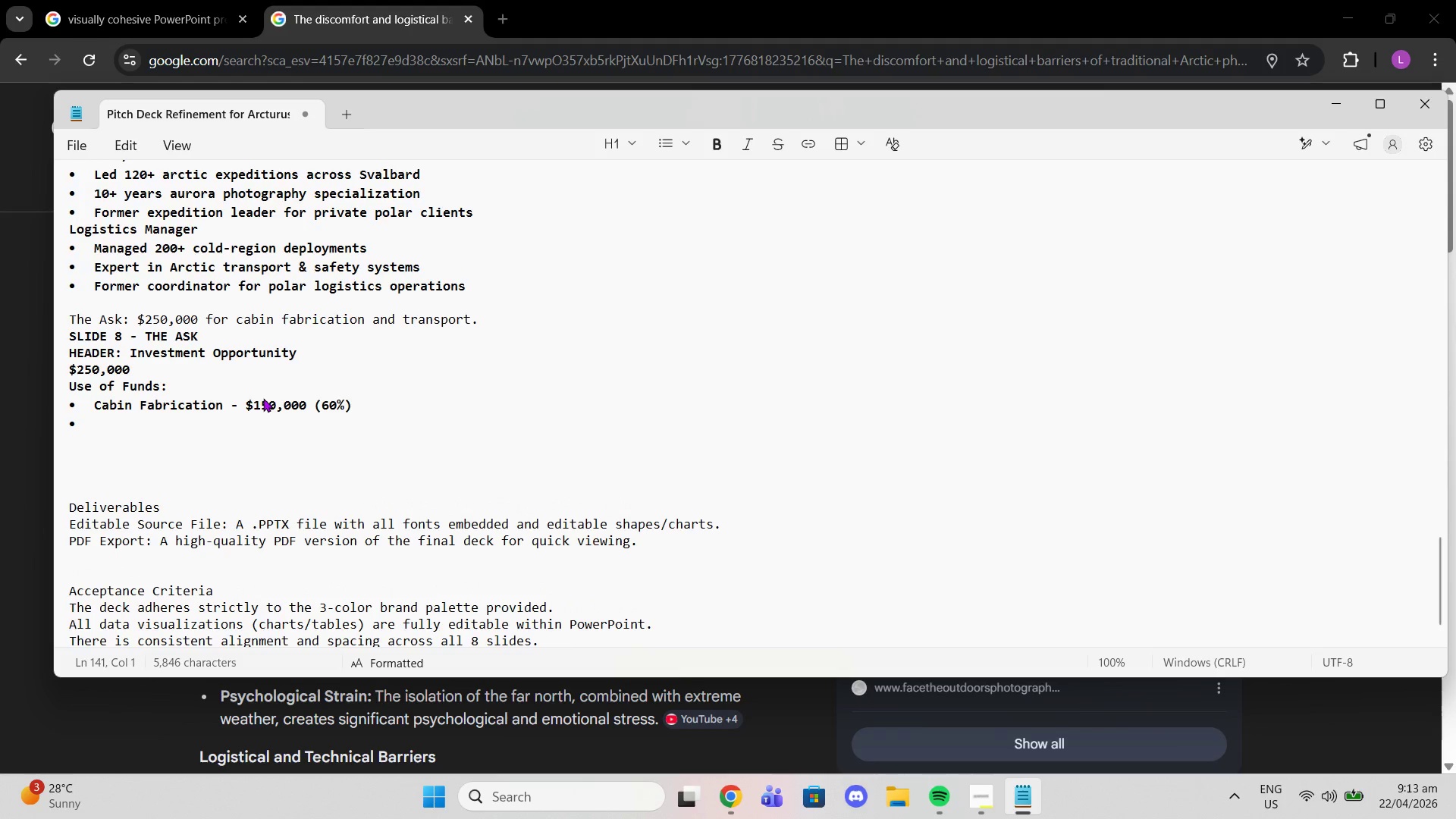 
type(Transport to Sca)
key(Backspace)
key(Backspace)
type(va;bard)
key(Backspace)
key(Backspace)
key(Backspace)
key(Backspace)
key(Backspace)
type(lbard - $62,59)
key(Backspace)
type(00 ( )
key(Backspace)
type(25%))
 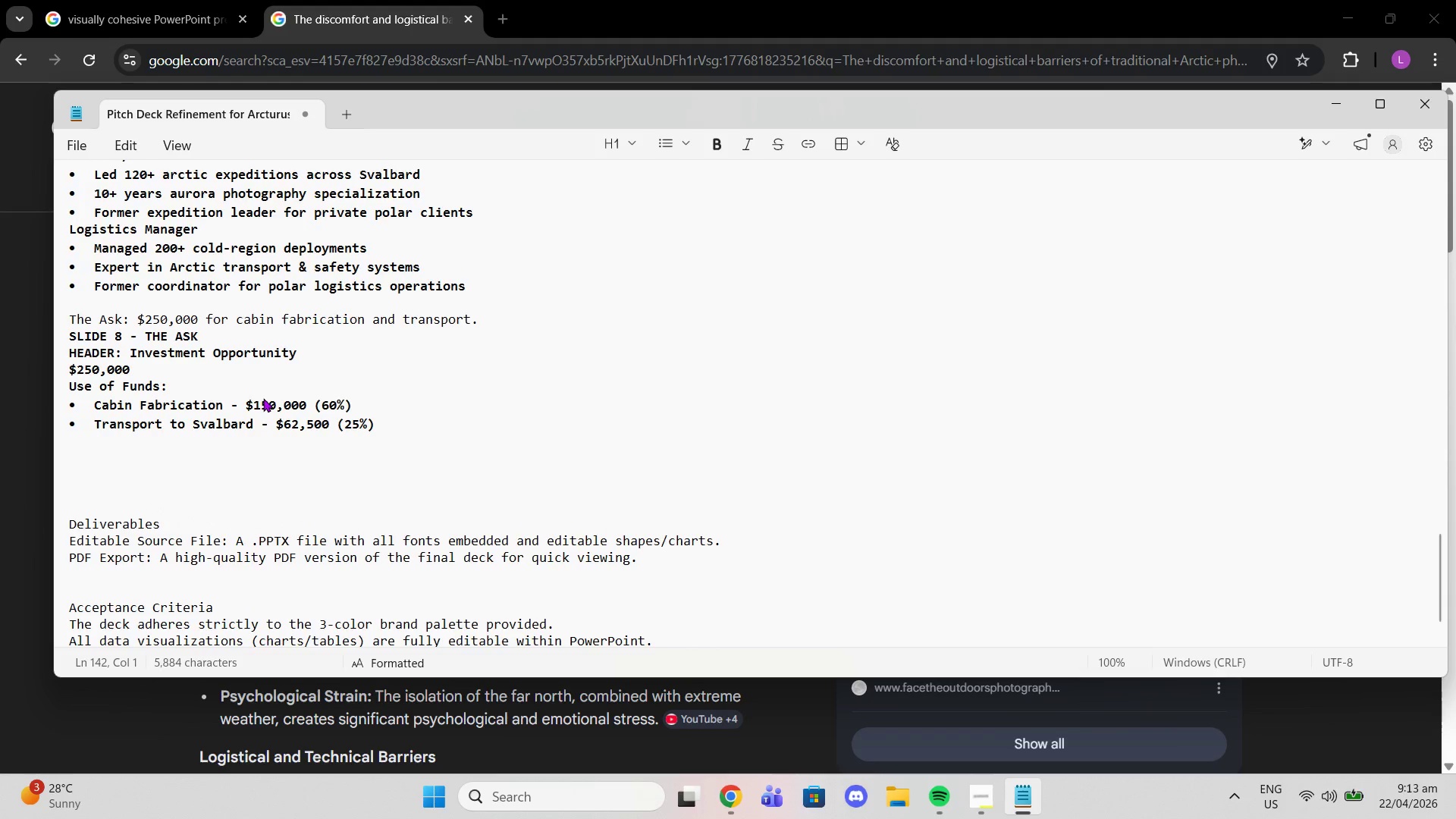 
key(Shift+Enter)
 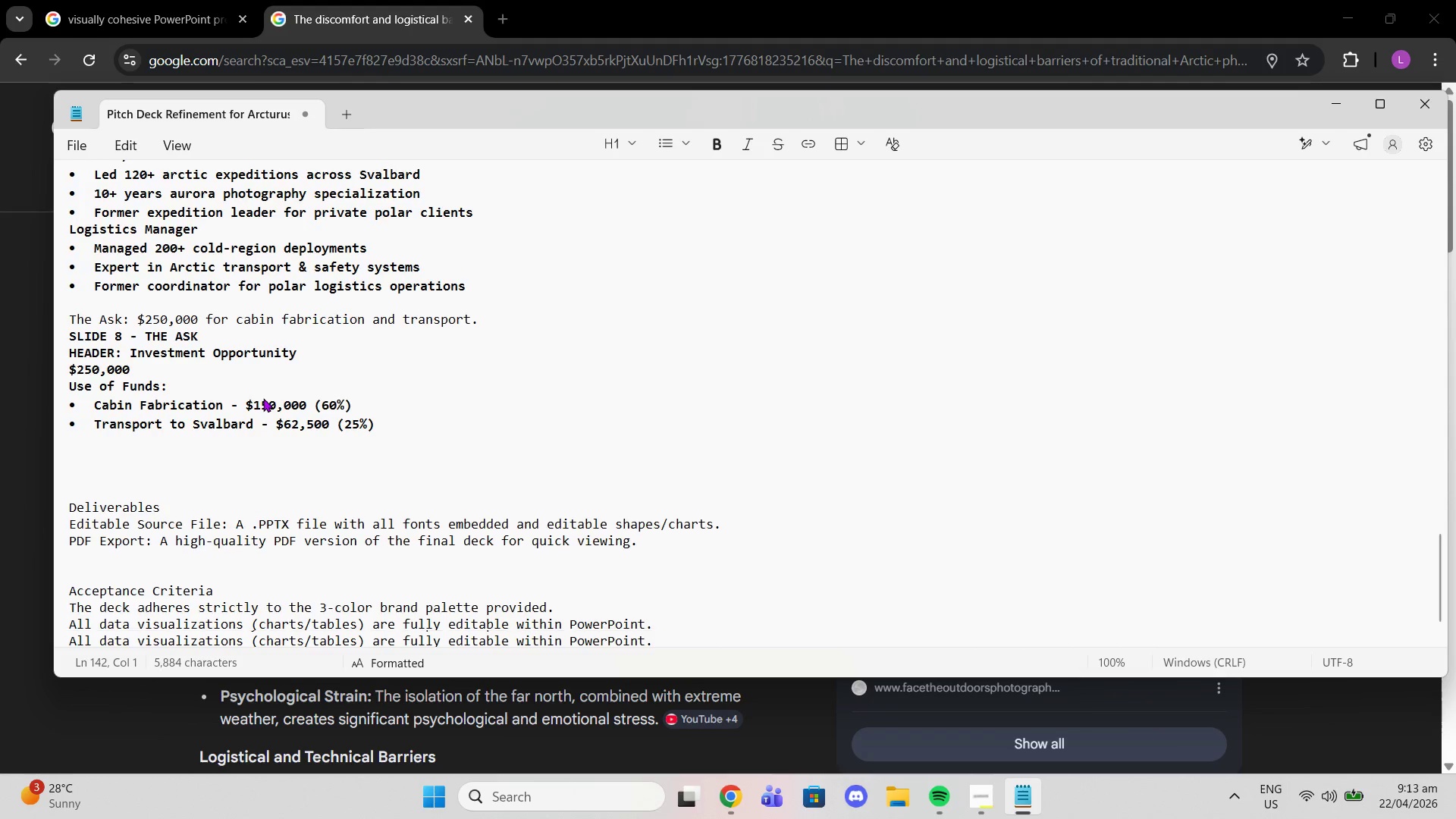 
key(Backspace)
 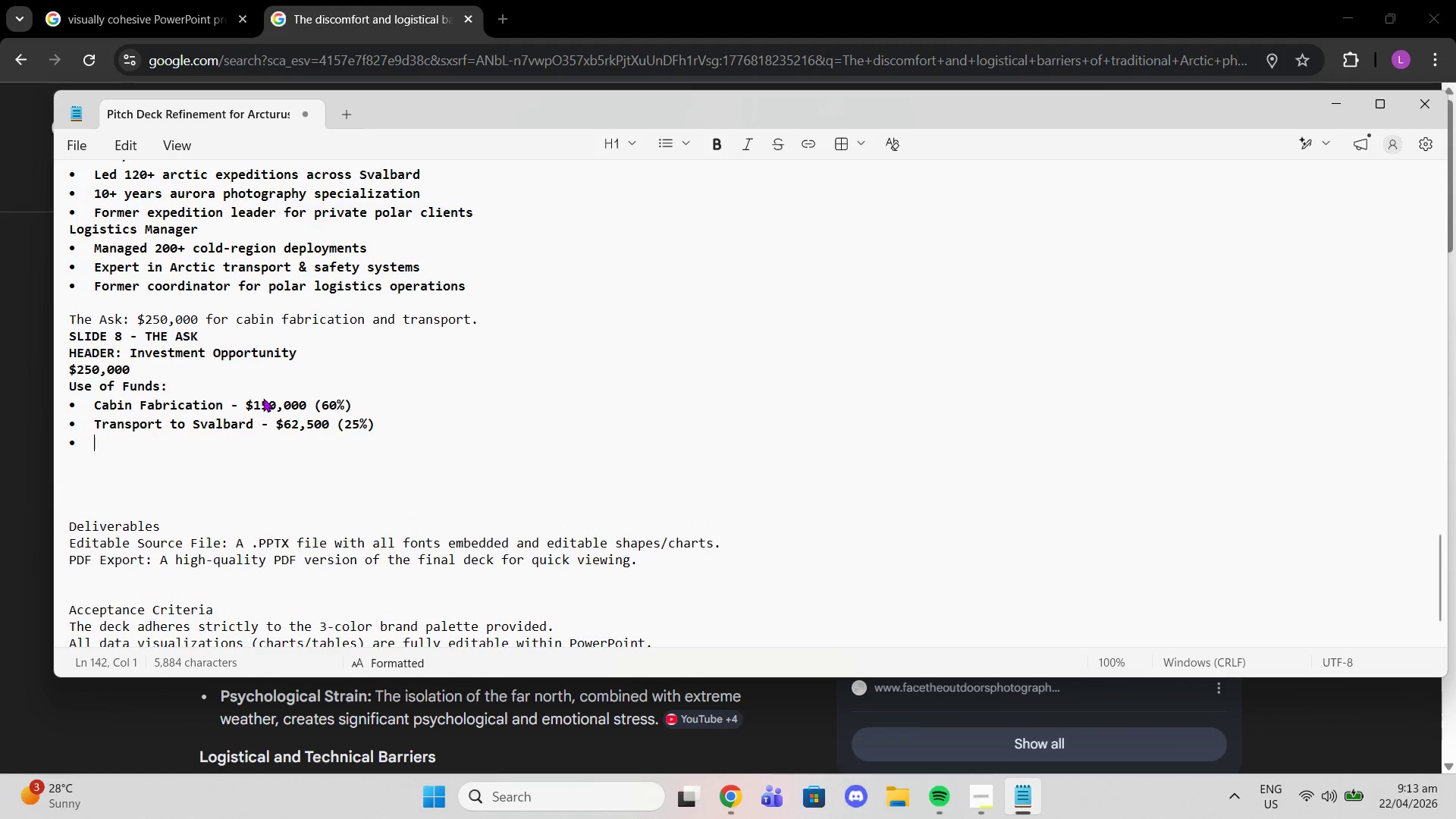 
key(Enter)
 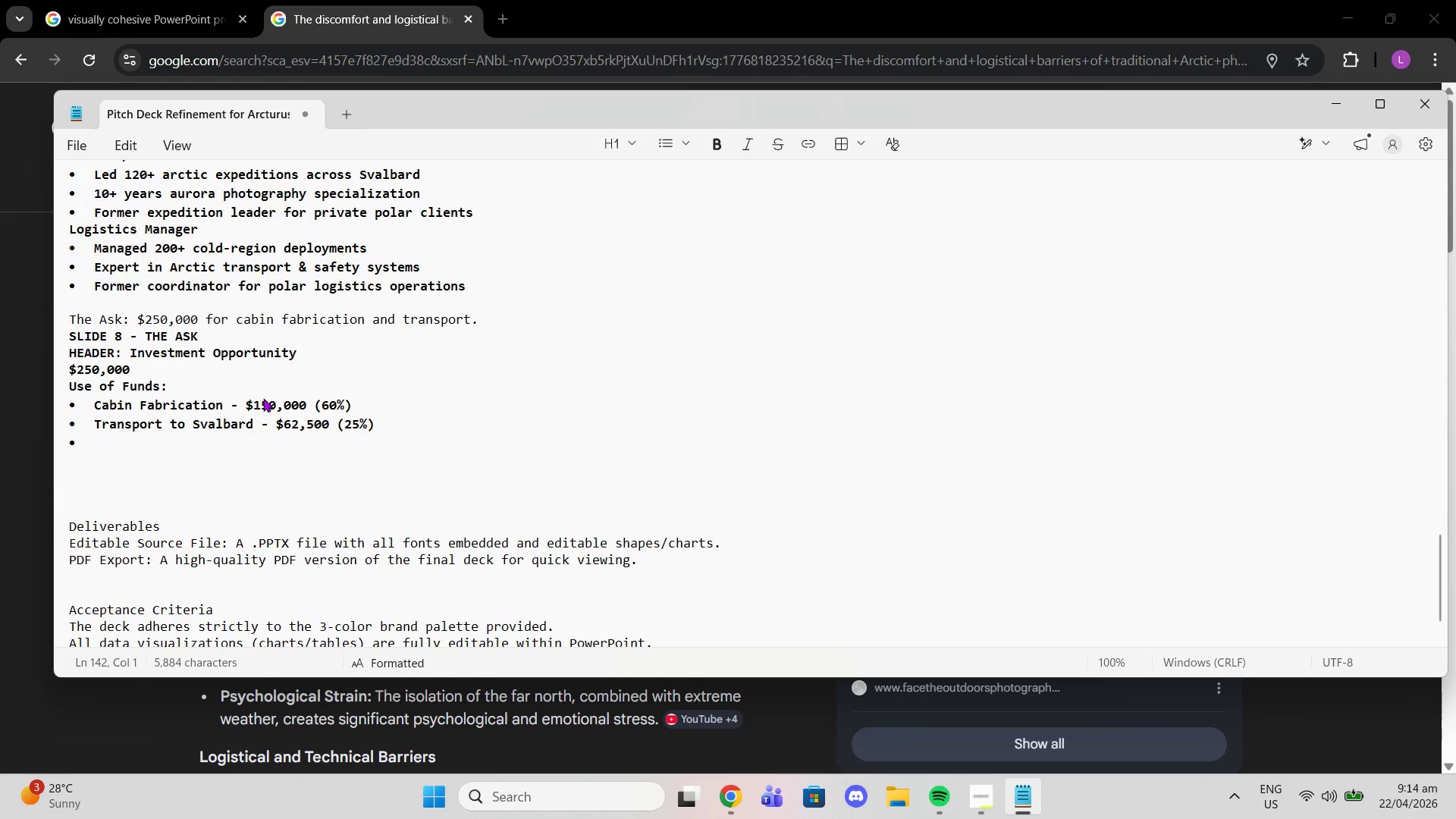 
type(Deployment & TEsting - $37,500 (15%))
 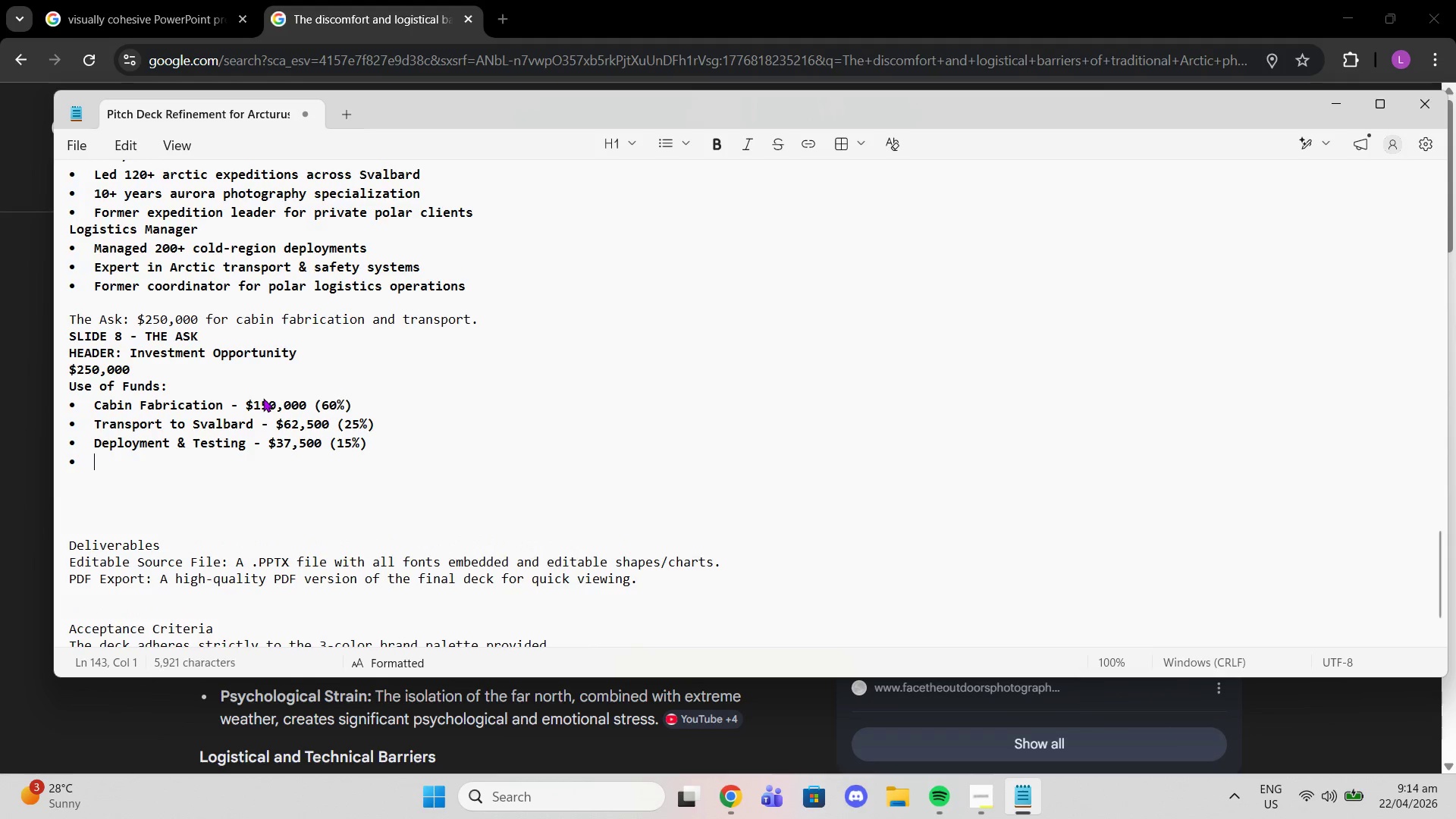 
key(Enter)
 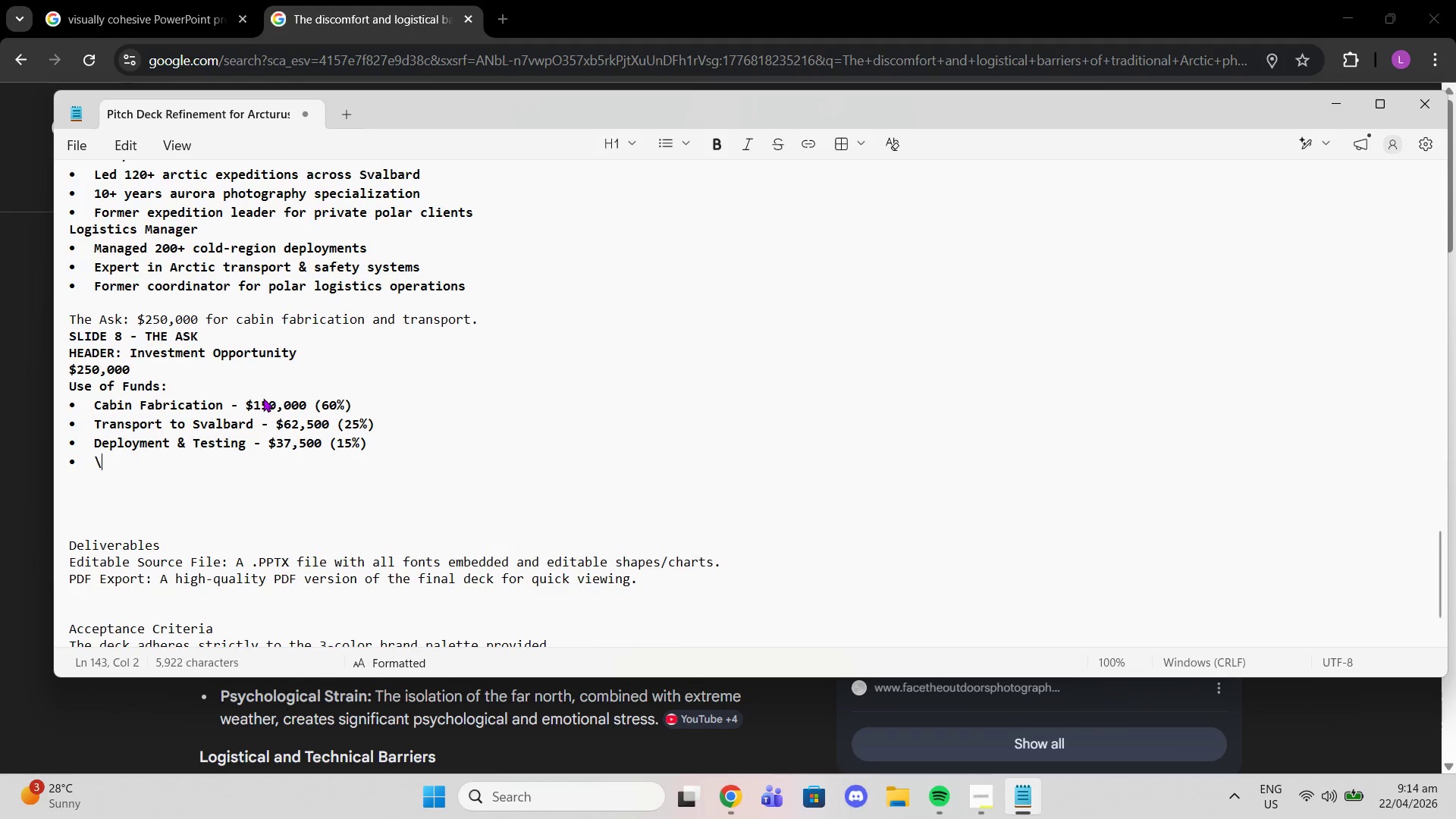 
key(Backslash)
 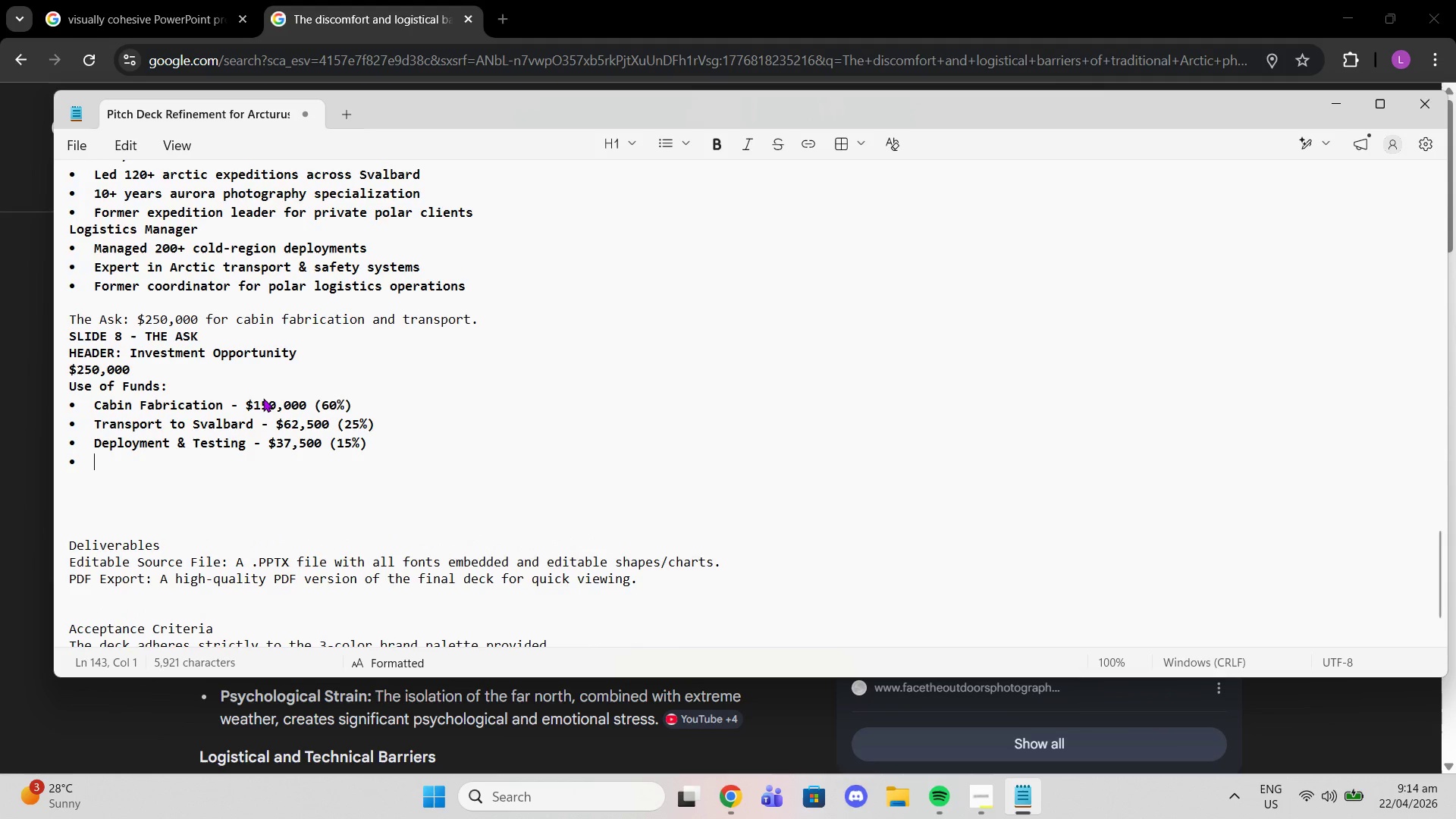 
key(Backspace)
 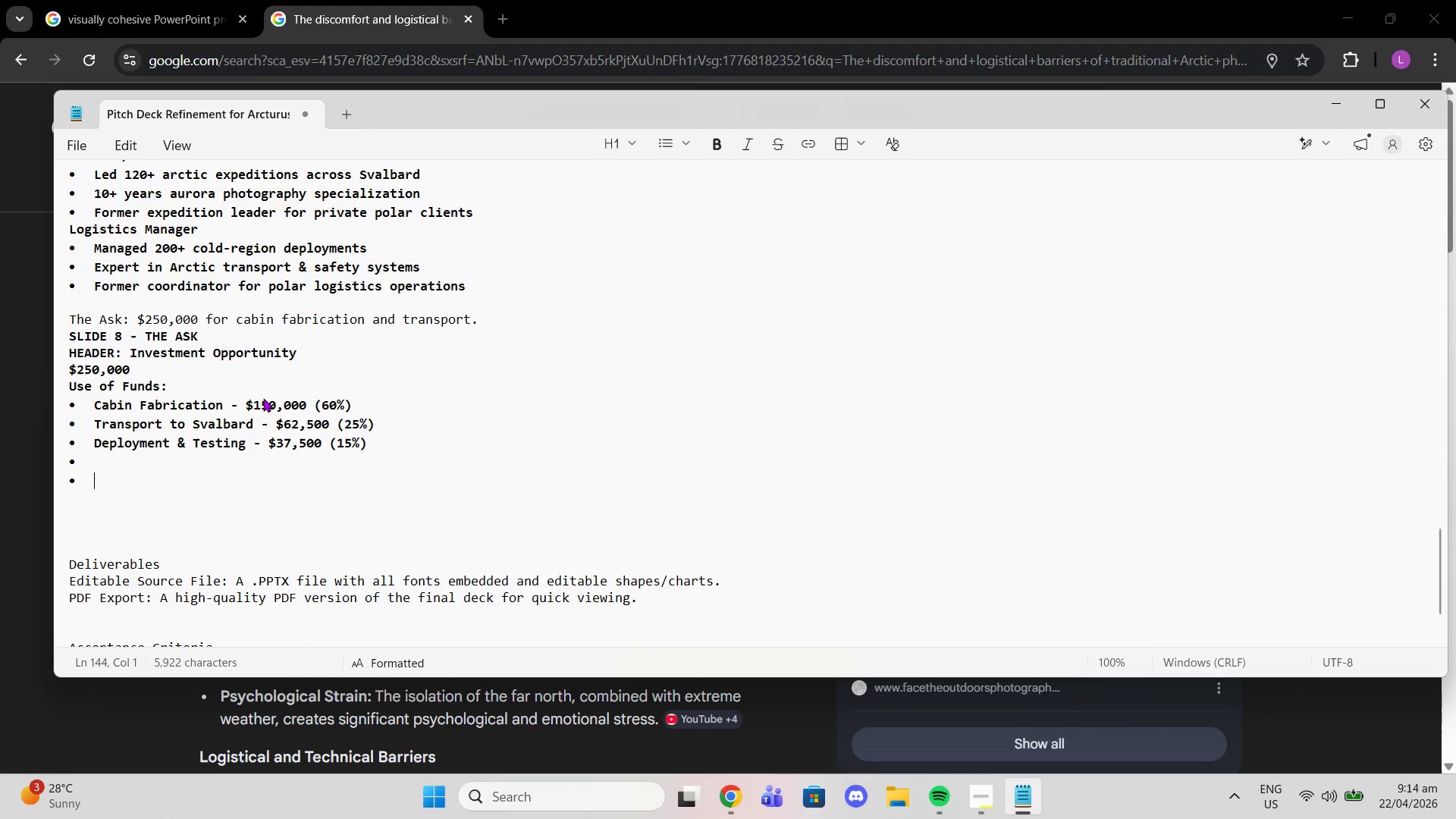 
key(Enter)
 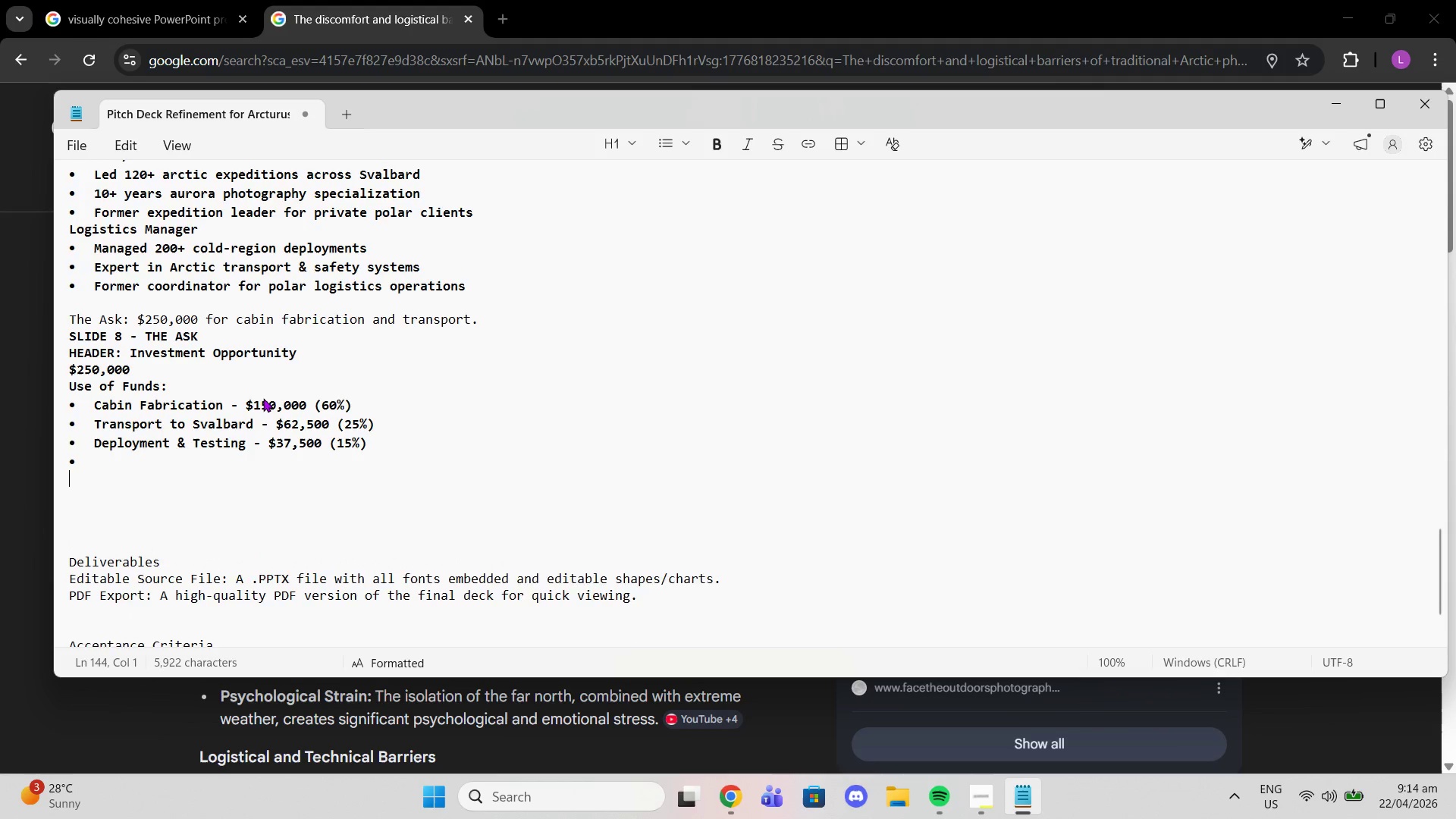 
key(Backspace)
 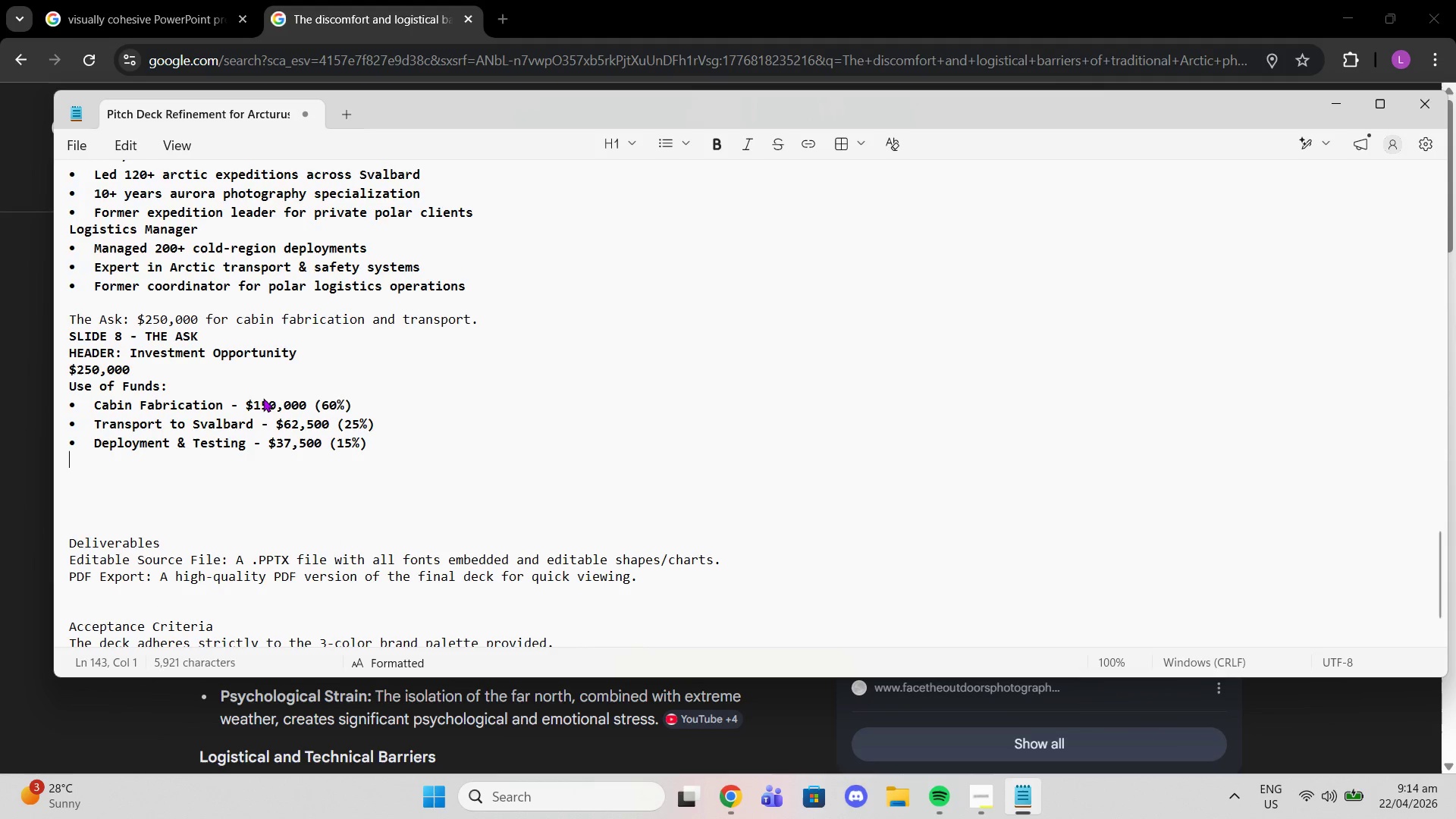 
key(Backspace)
 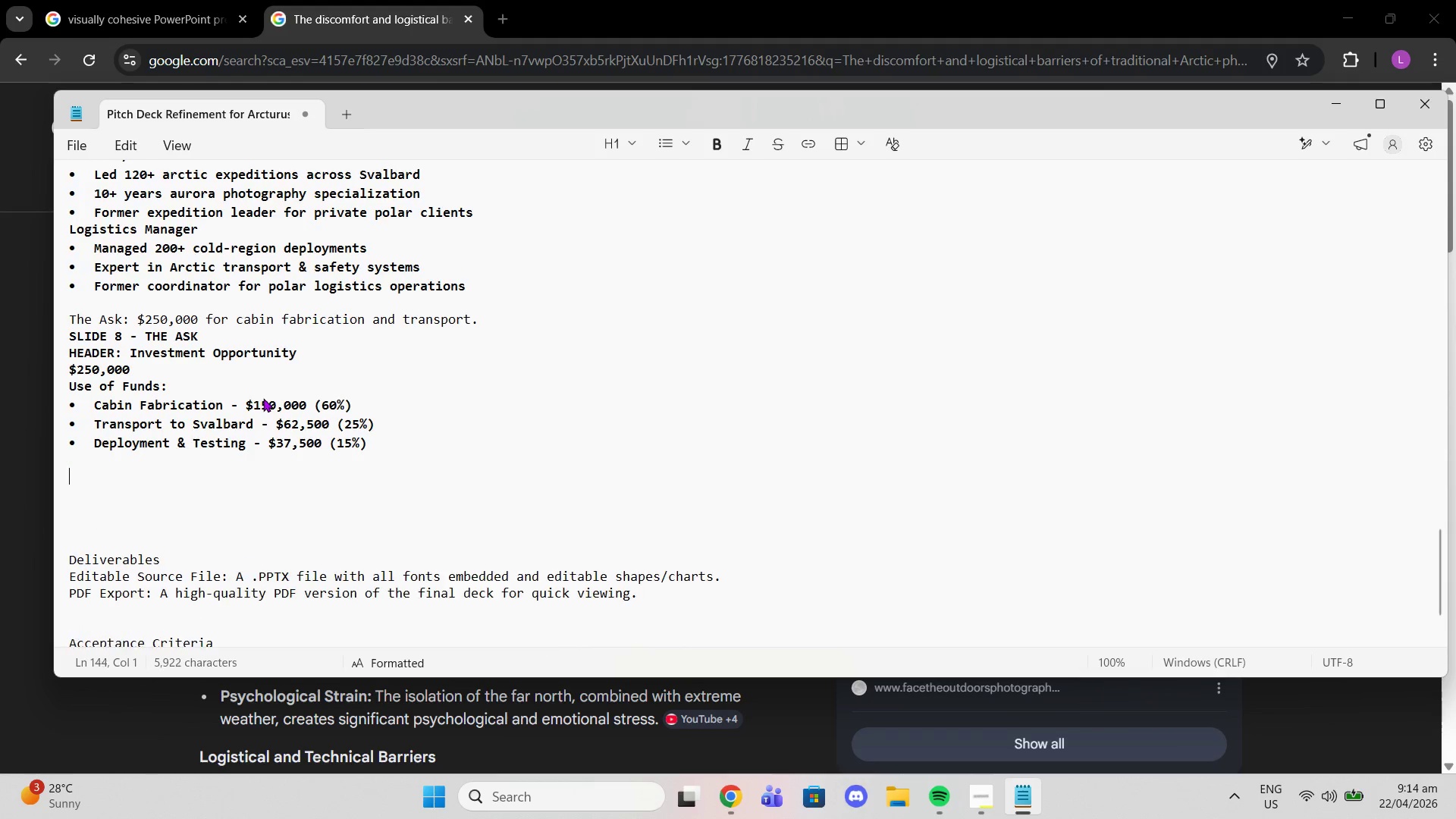 
key(Enter)
 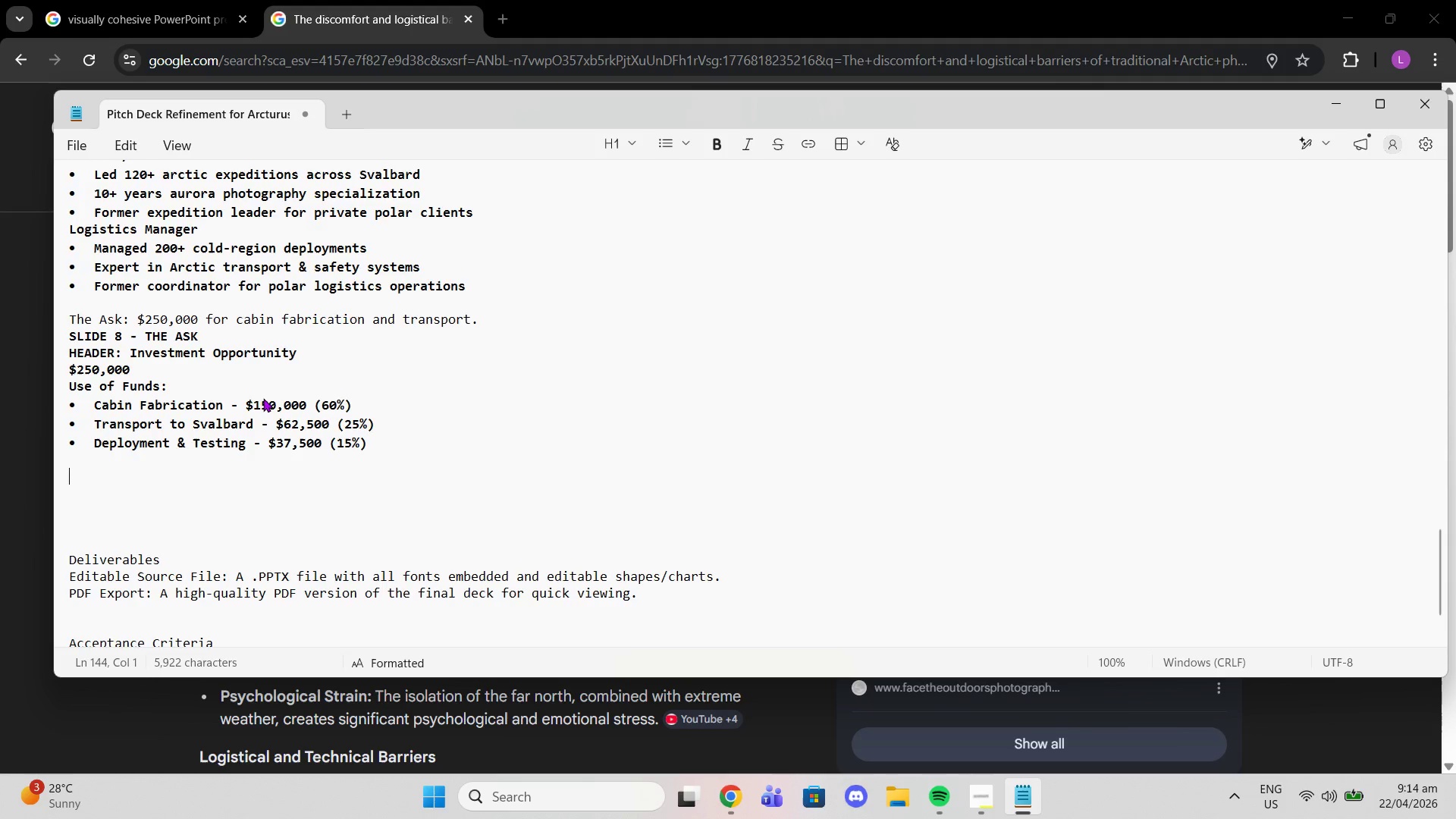 
type(Investor Outcome:)
 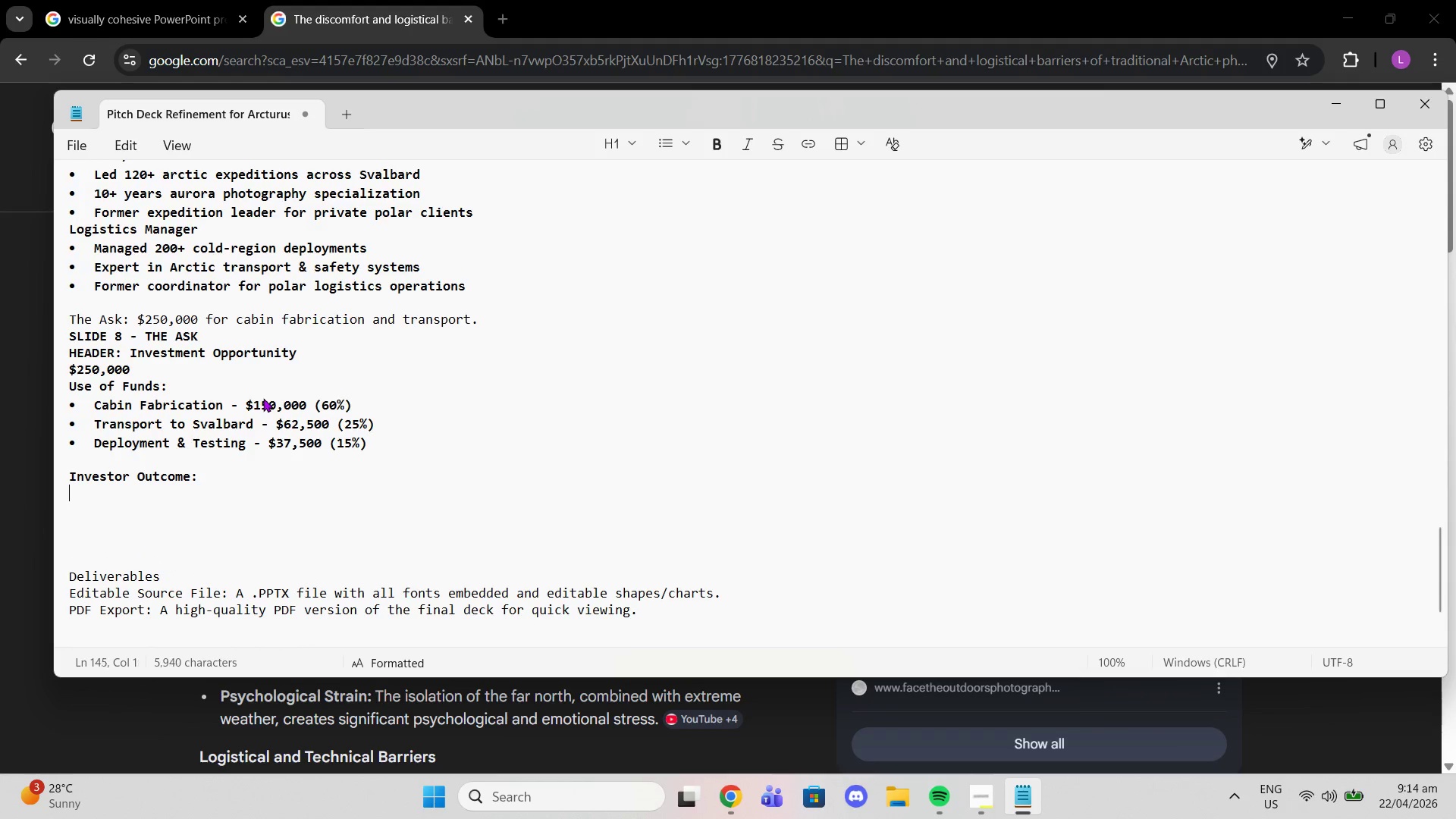 
key(Shift+Enter)
 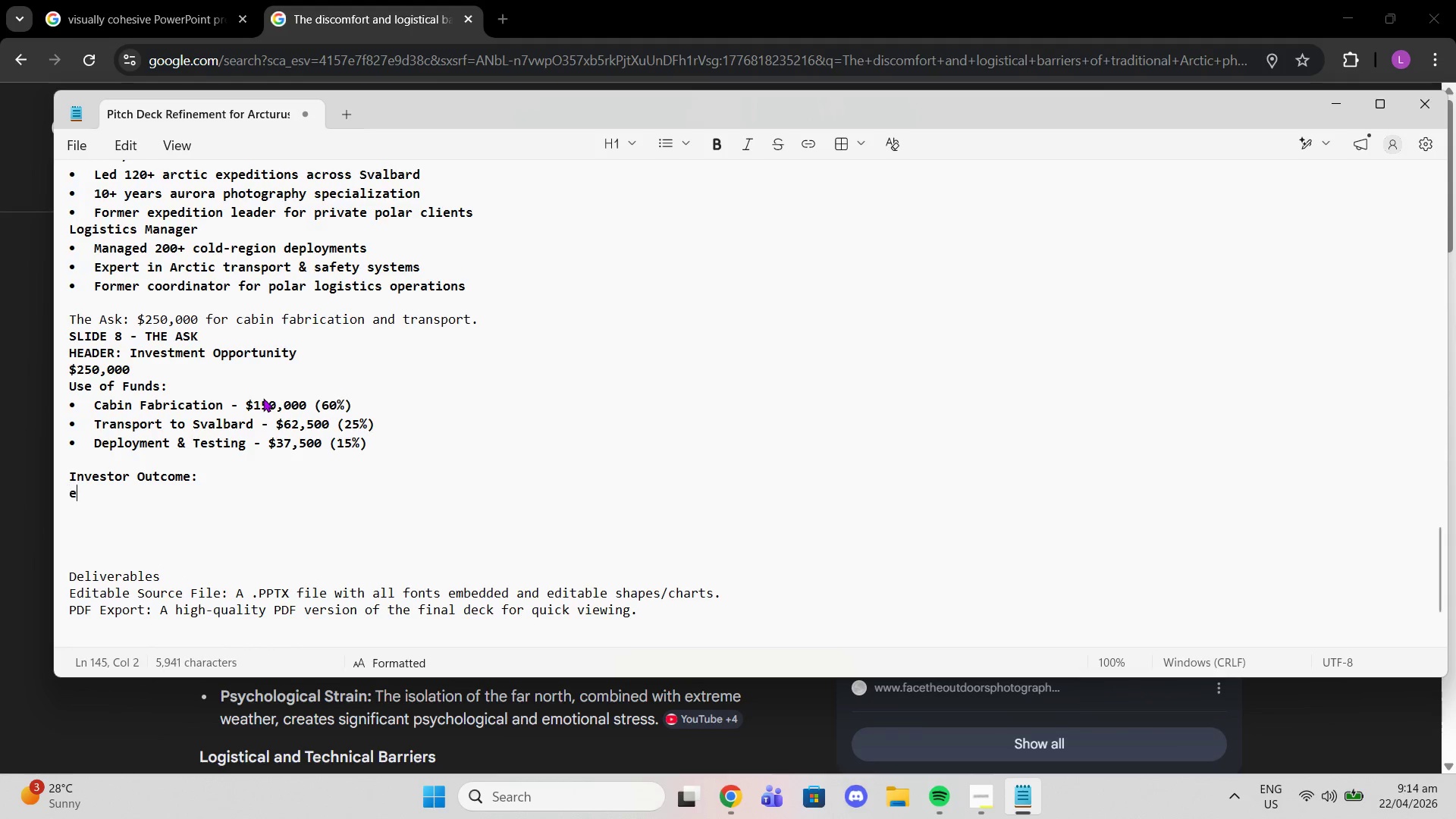 
type(enab)
key(Backspace)
key(Backspace)
key(Backspace)
key(Backspace)
type(Enables)
 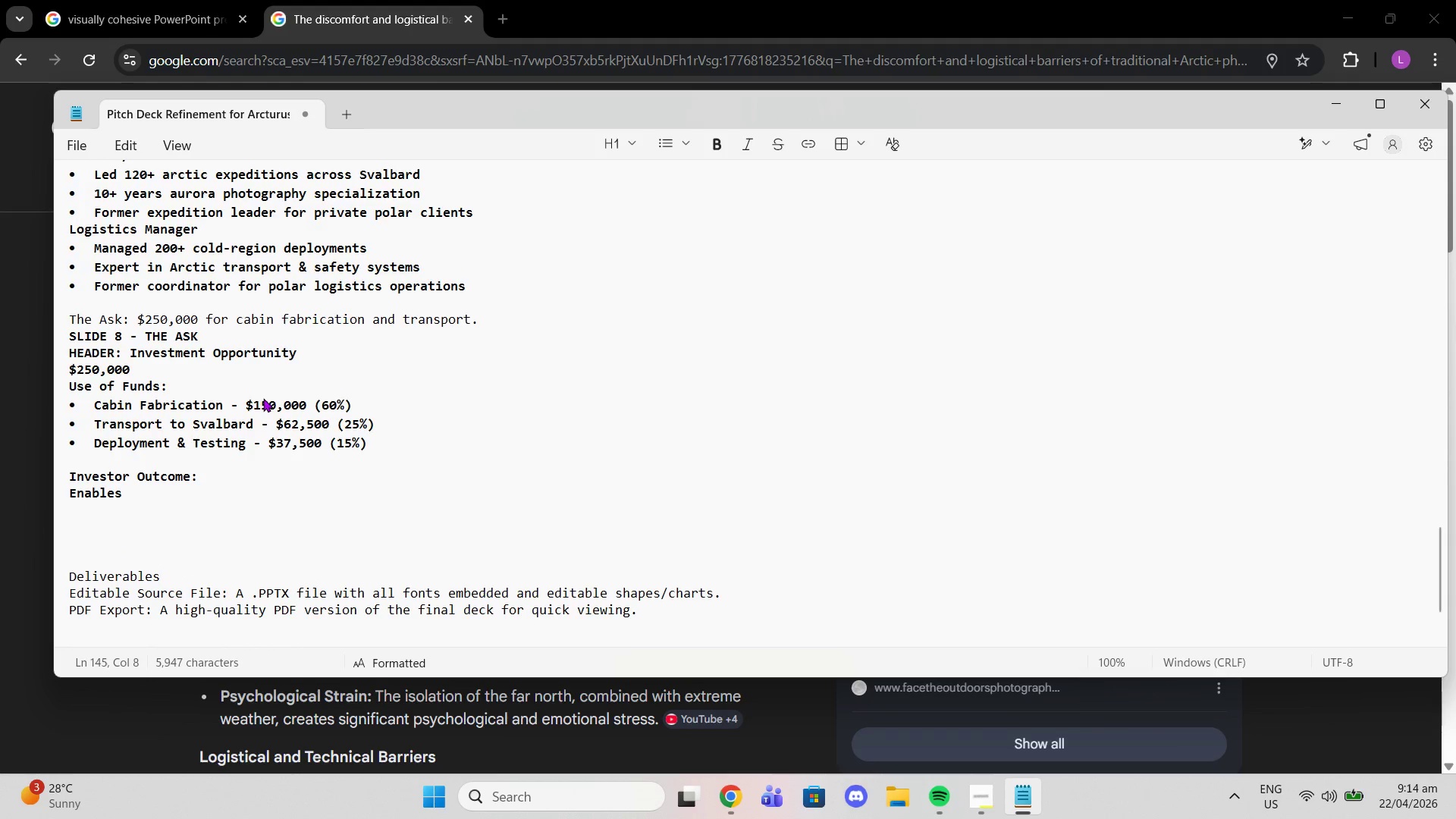 
key(Backspace)
 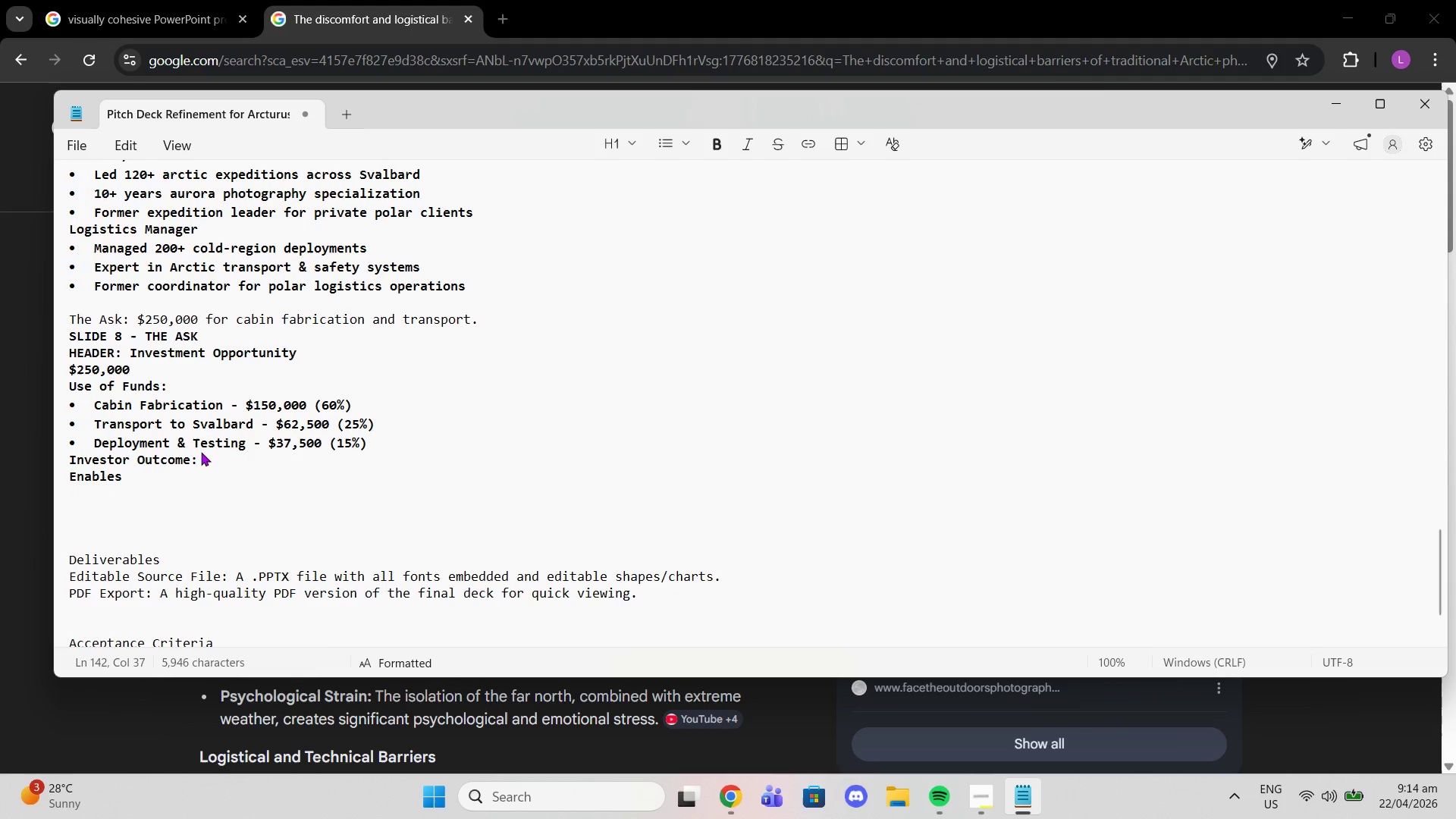 
wait(9.72)
 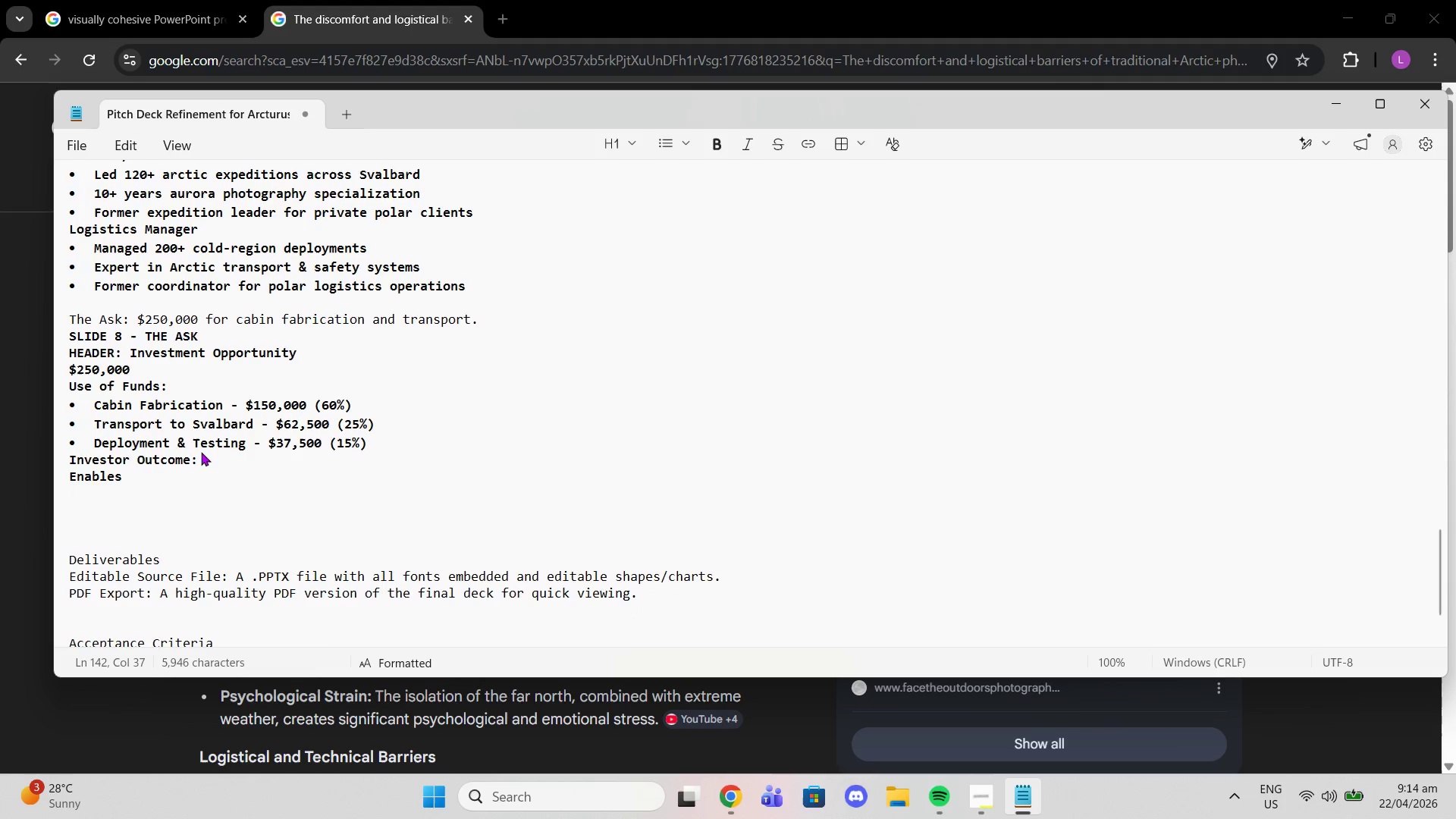 
left_click([199, 475])
 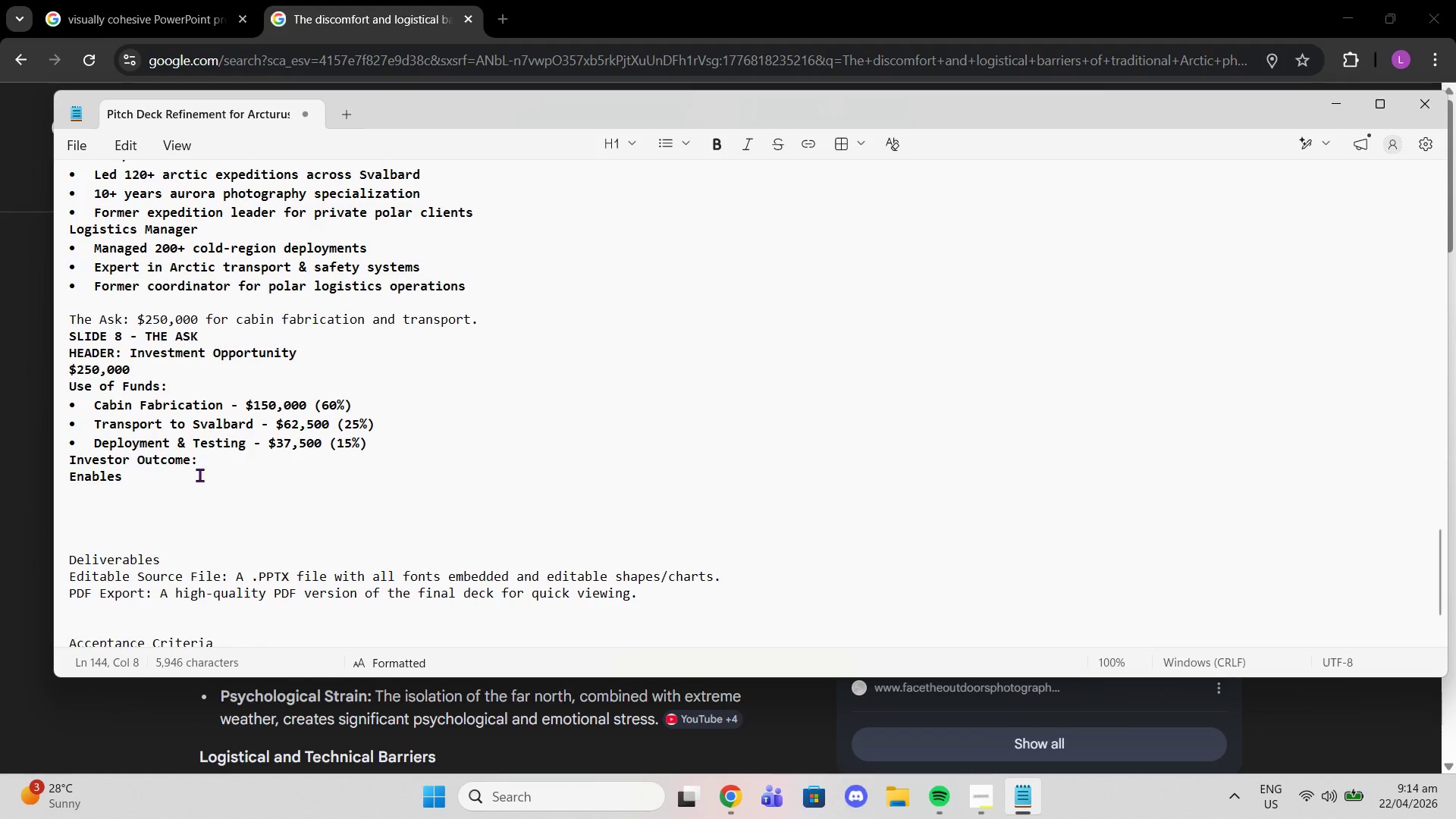 
type( deployment of 2 Arcturus Pods, increasing capacity by 3x and supporting projected revenues of )
 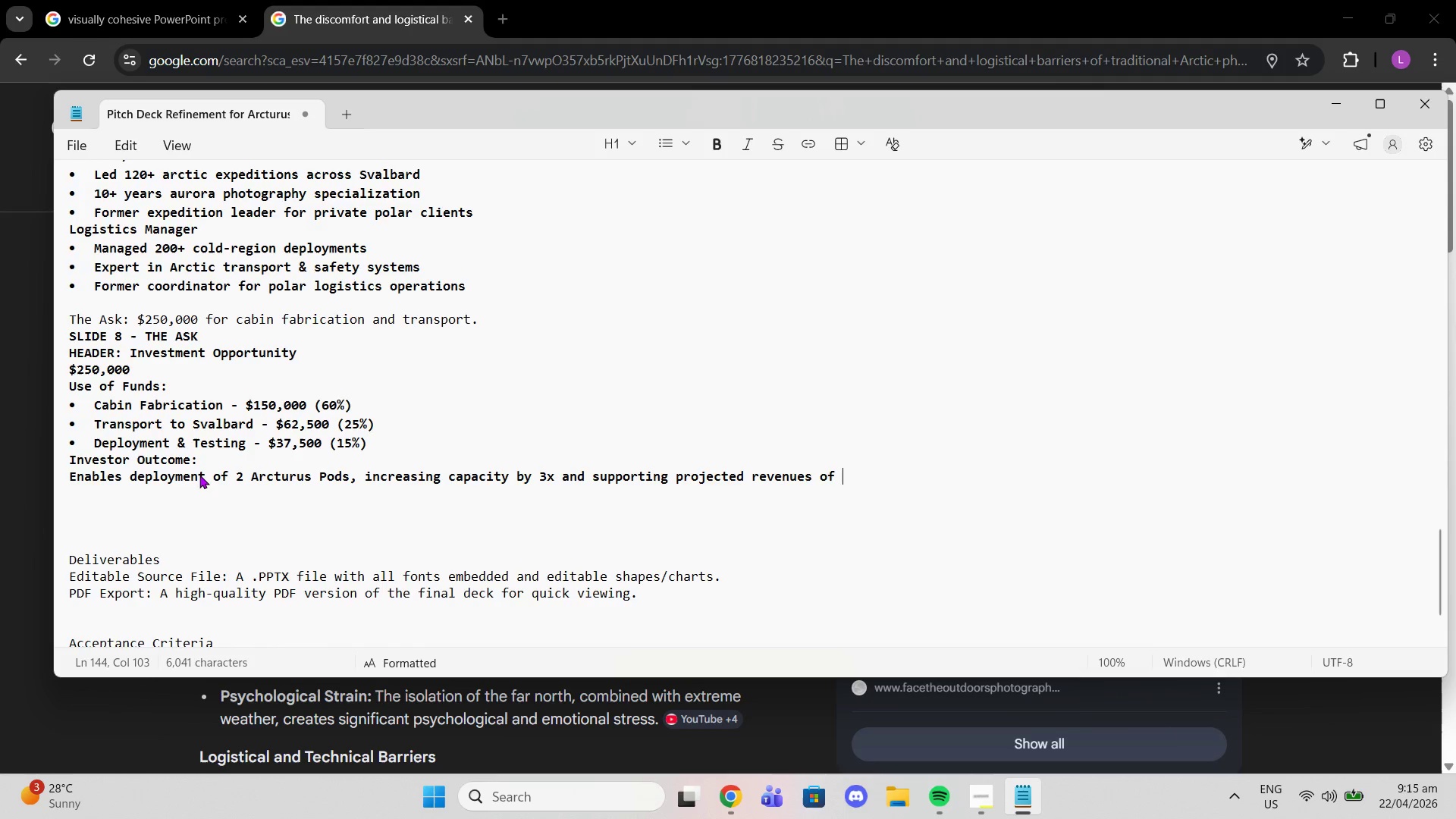 
hold_key(key=ShiftLeft, duration=2.03)
 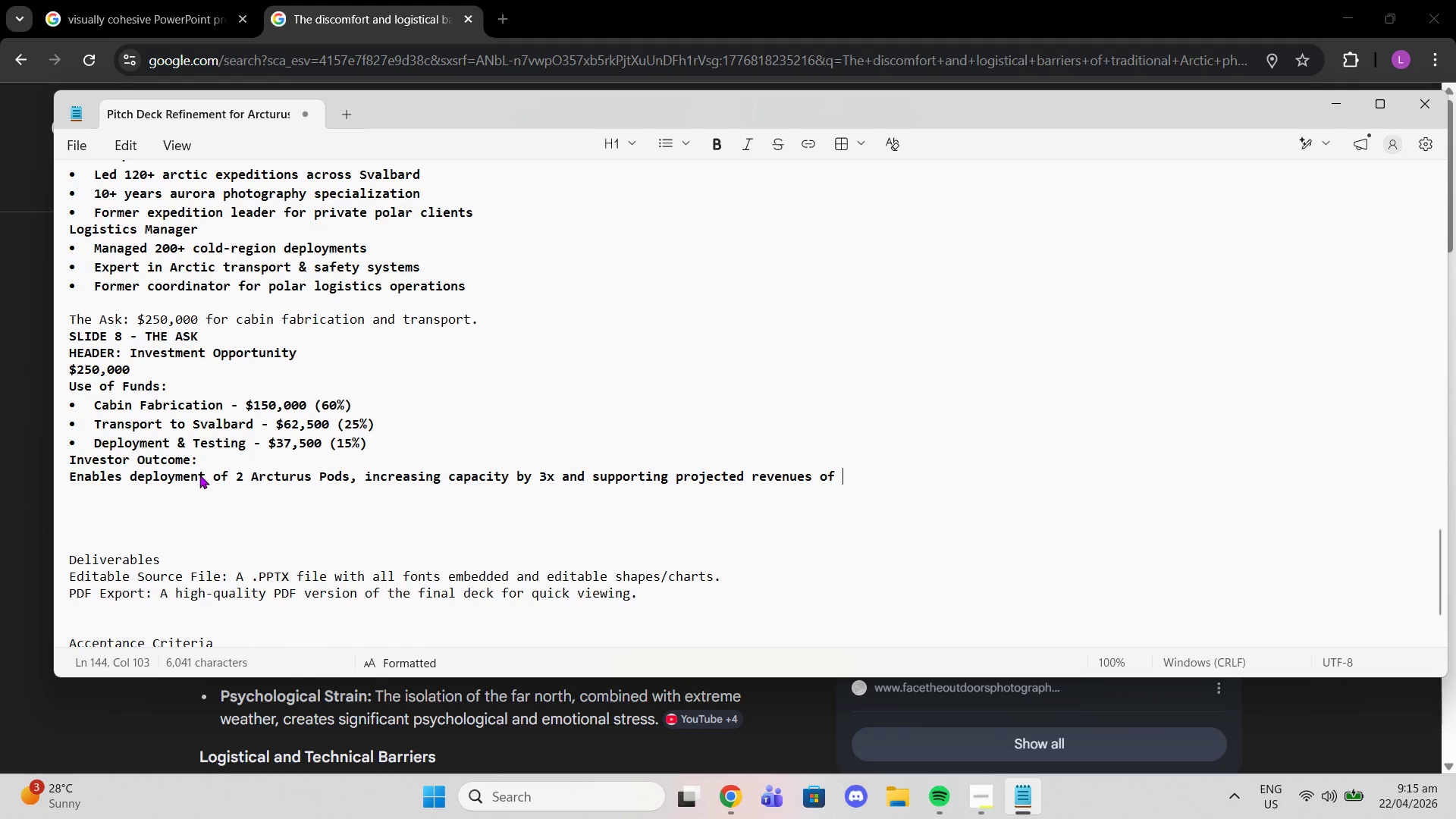 
hold_key(key=ShiftLeft, duration=1.0)
 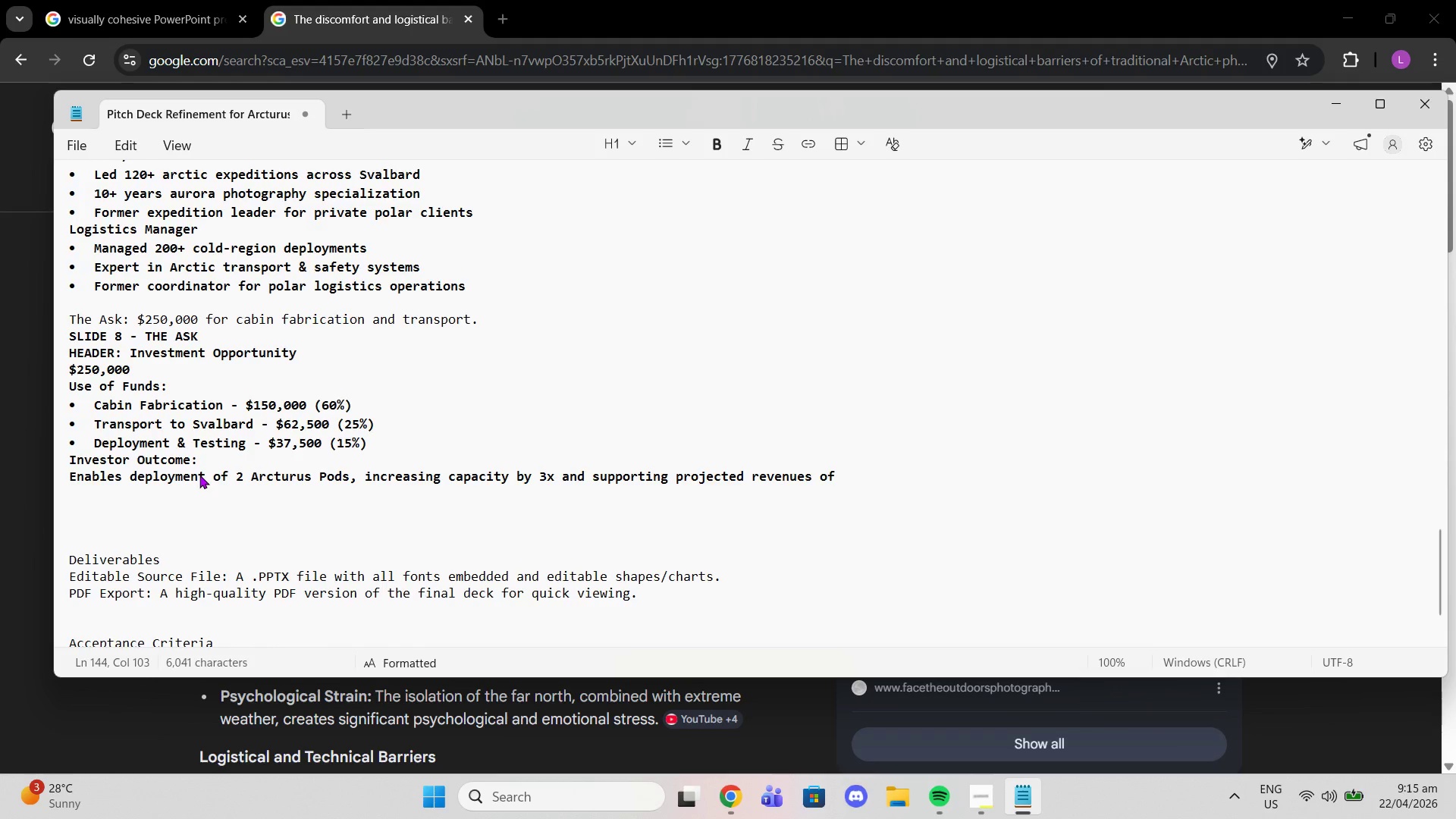 
key(Shift+4)
 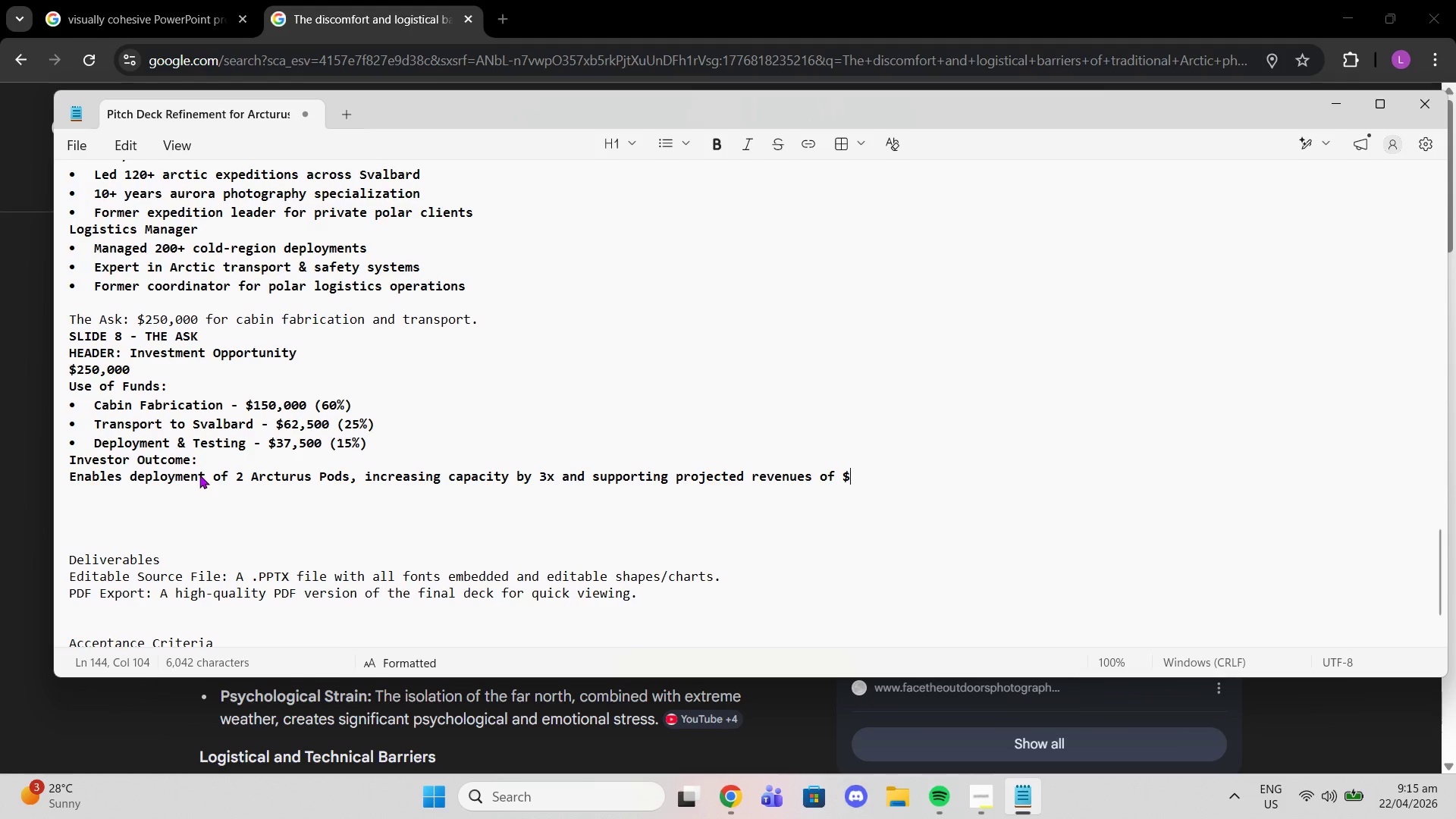 
type(1.4M=)
key(Backspace)
type(+ anu)
key(Backspace)
type(nually within 18 monthgs)
key(Backspace)
key(Backspace)
type(s.)
 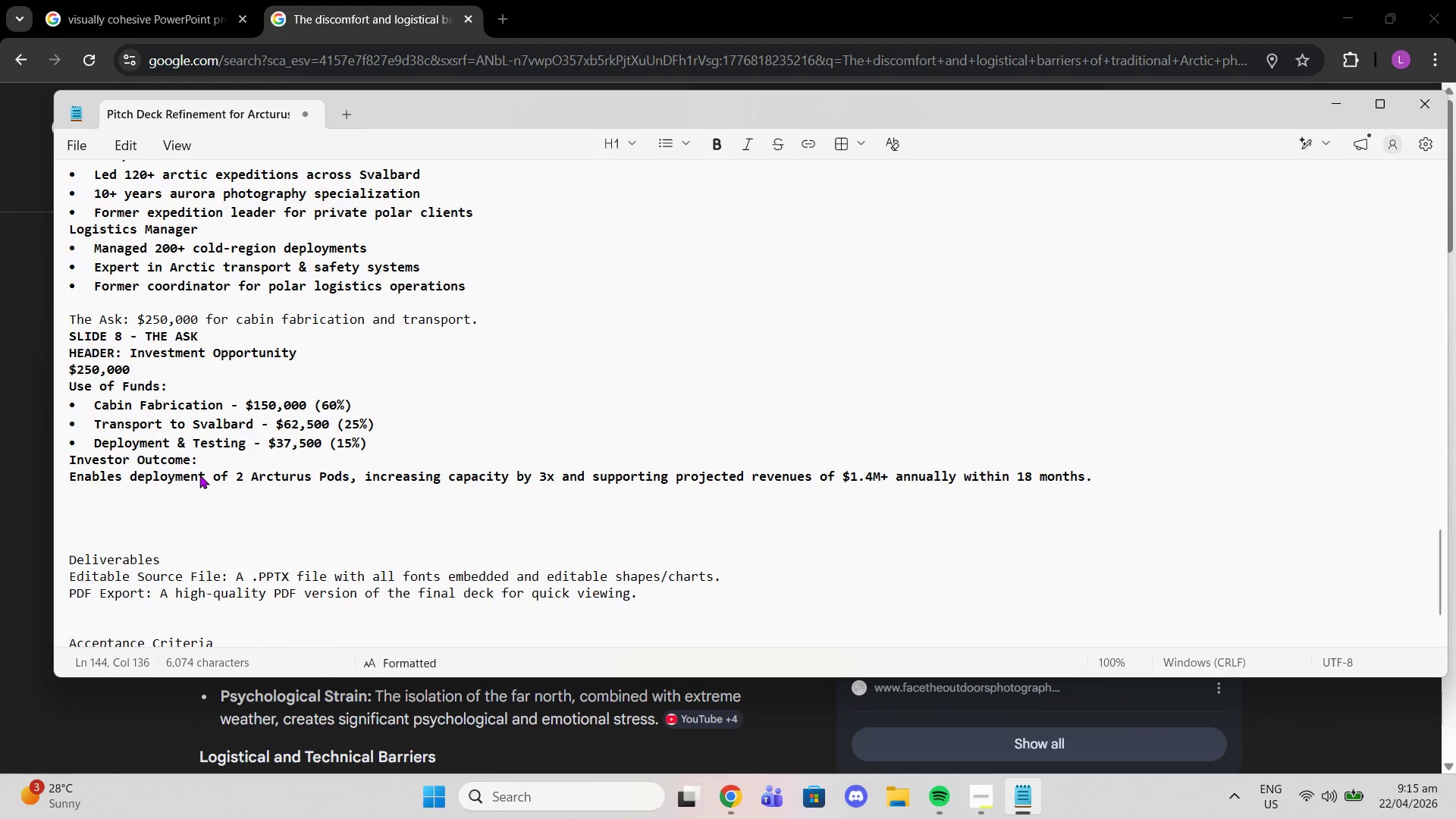 
key(Enter)
 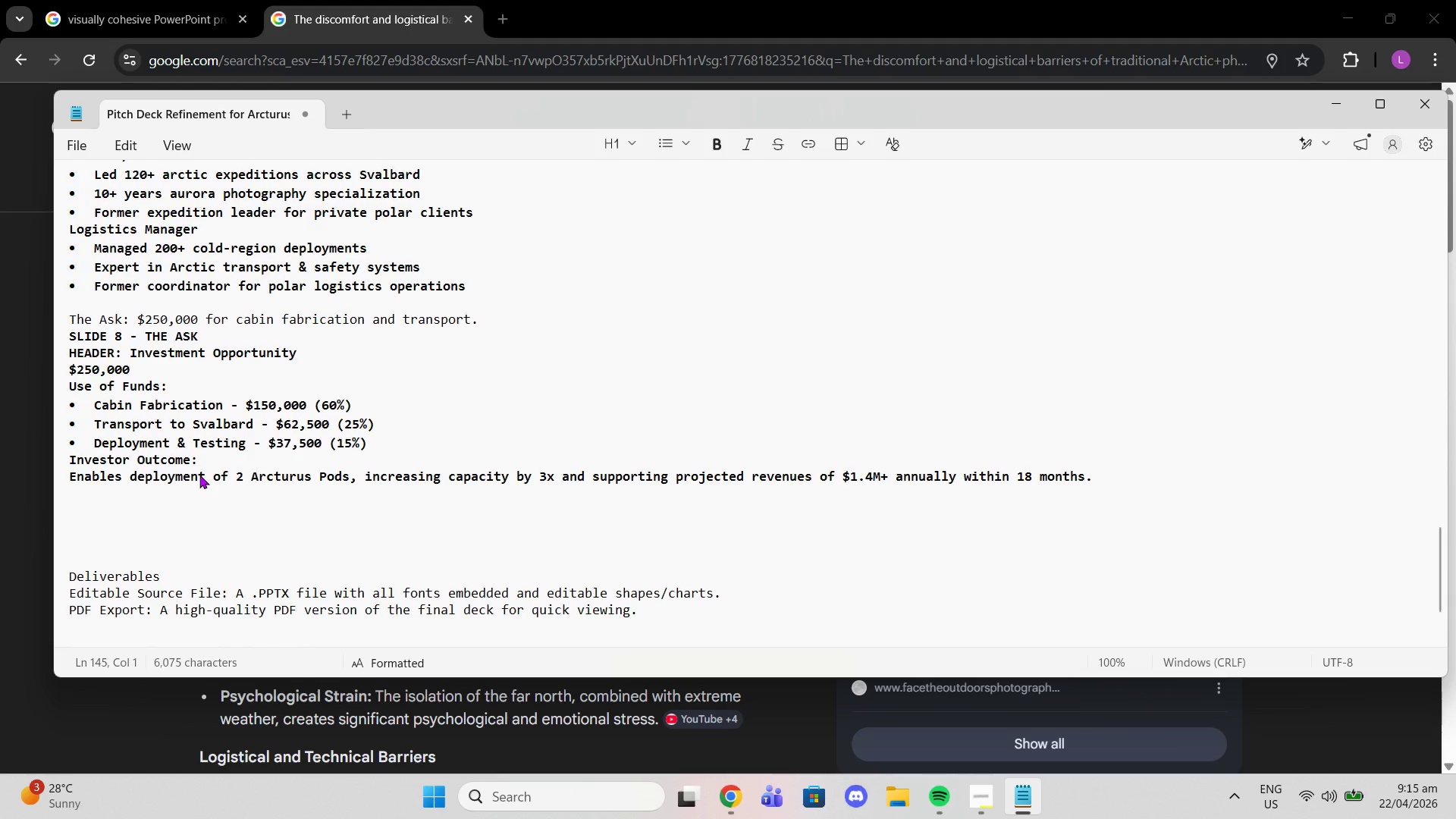 
type(Closing lineL)
key(Backspace)
key(Backspace)
key(Backspace)
key(Backspace)
key(Backspace)
key(Backspace)
type( LI)
key(Backspace)
type(ine:)
 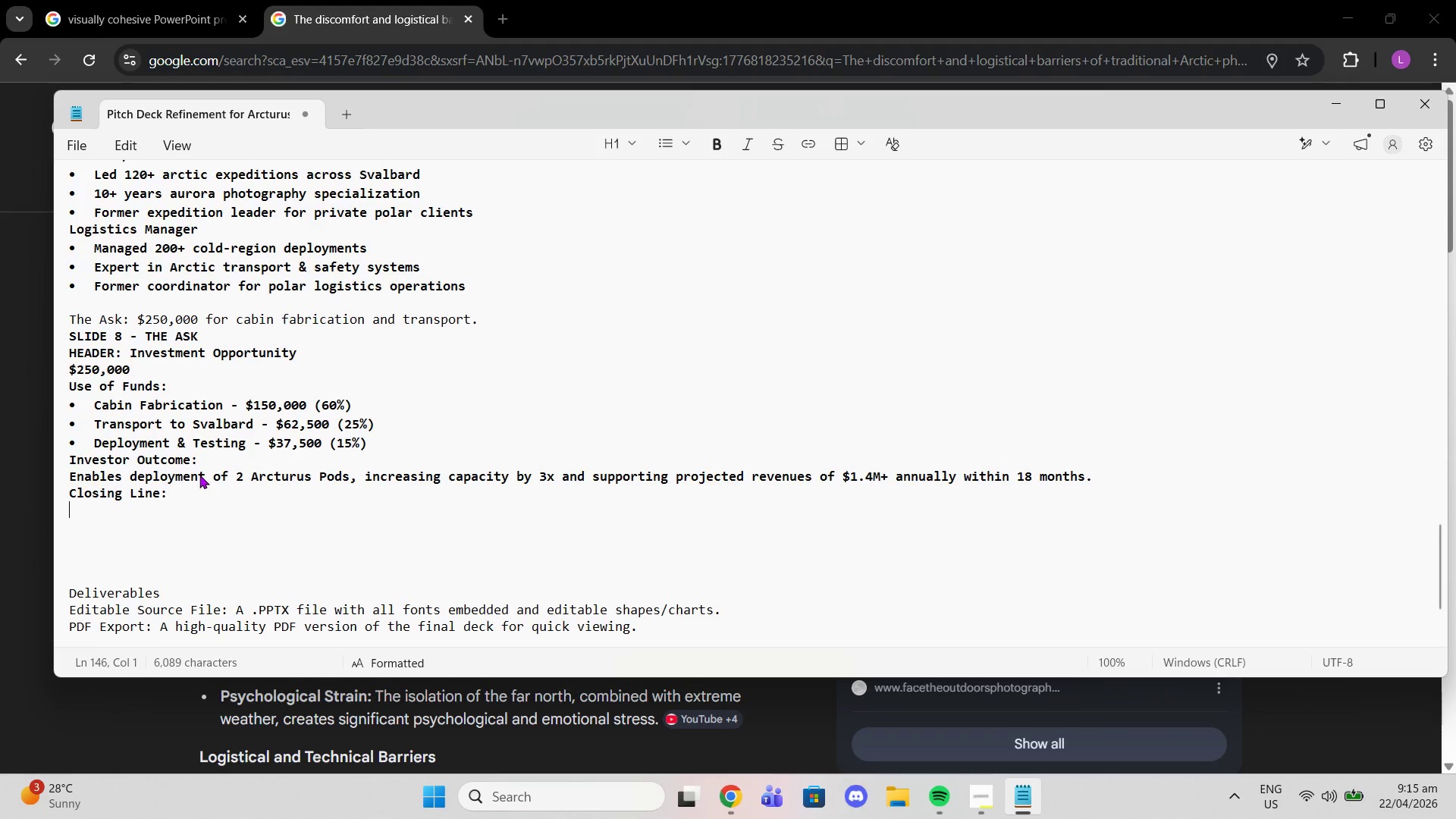 
key(Shift+Enter)
 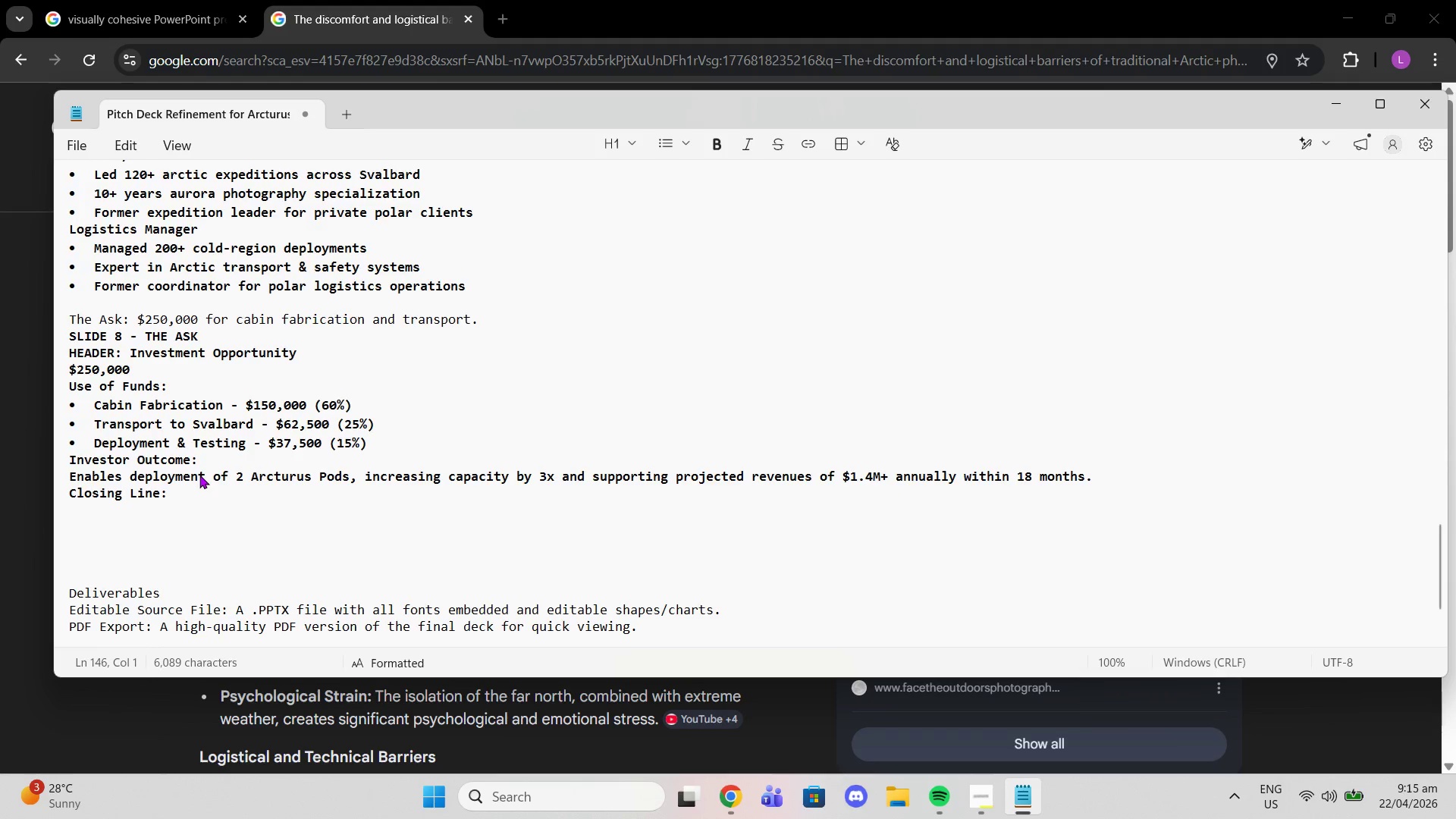 
type(Redefining how the world experiences the Arctic.)
 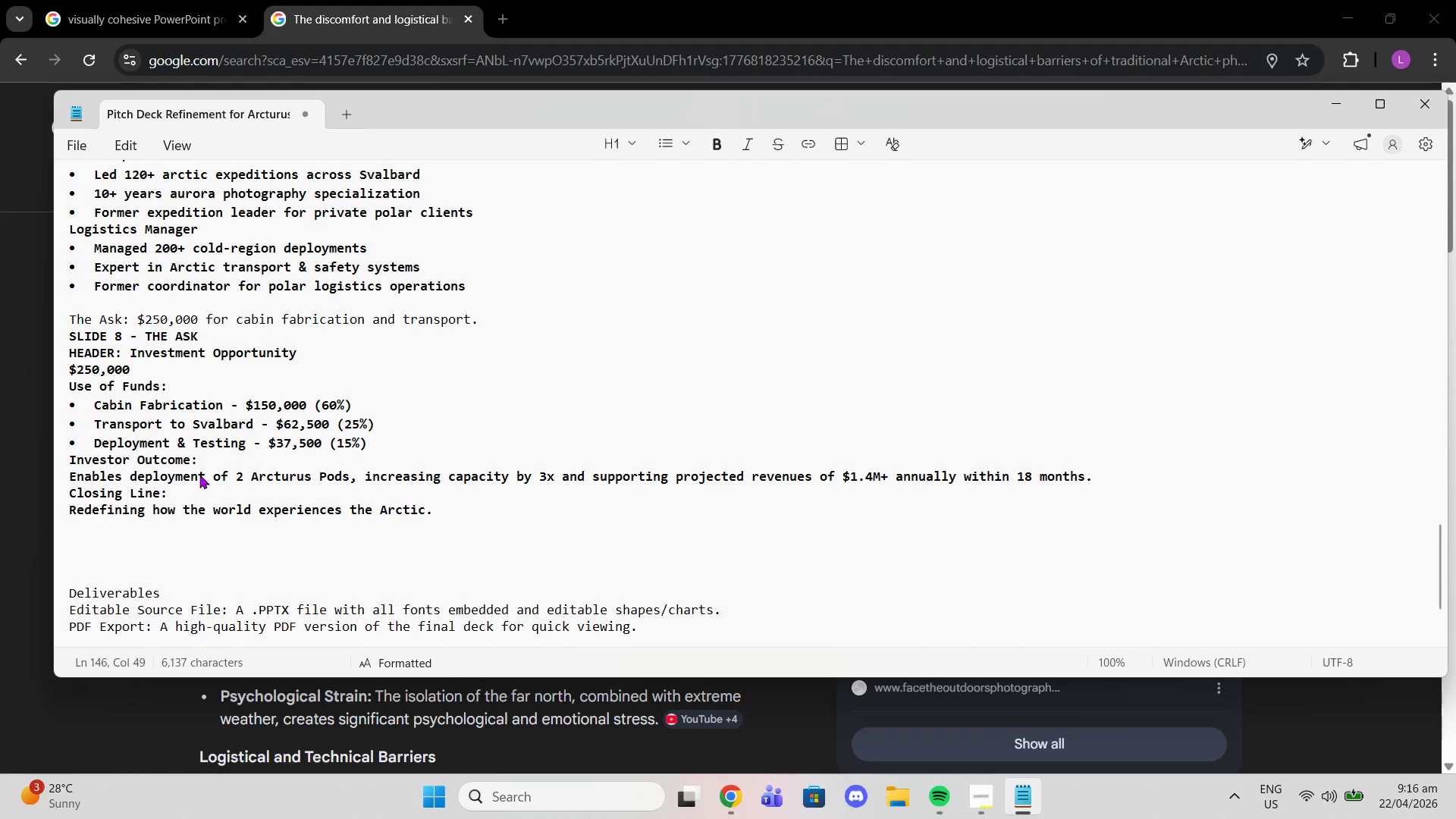 
wait(55.69)
 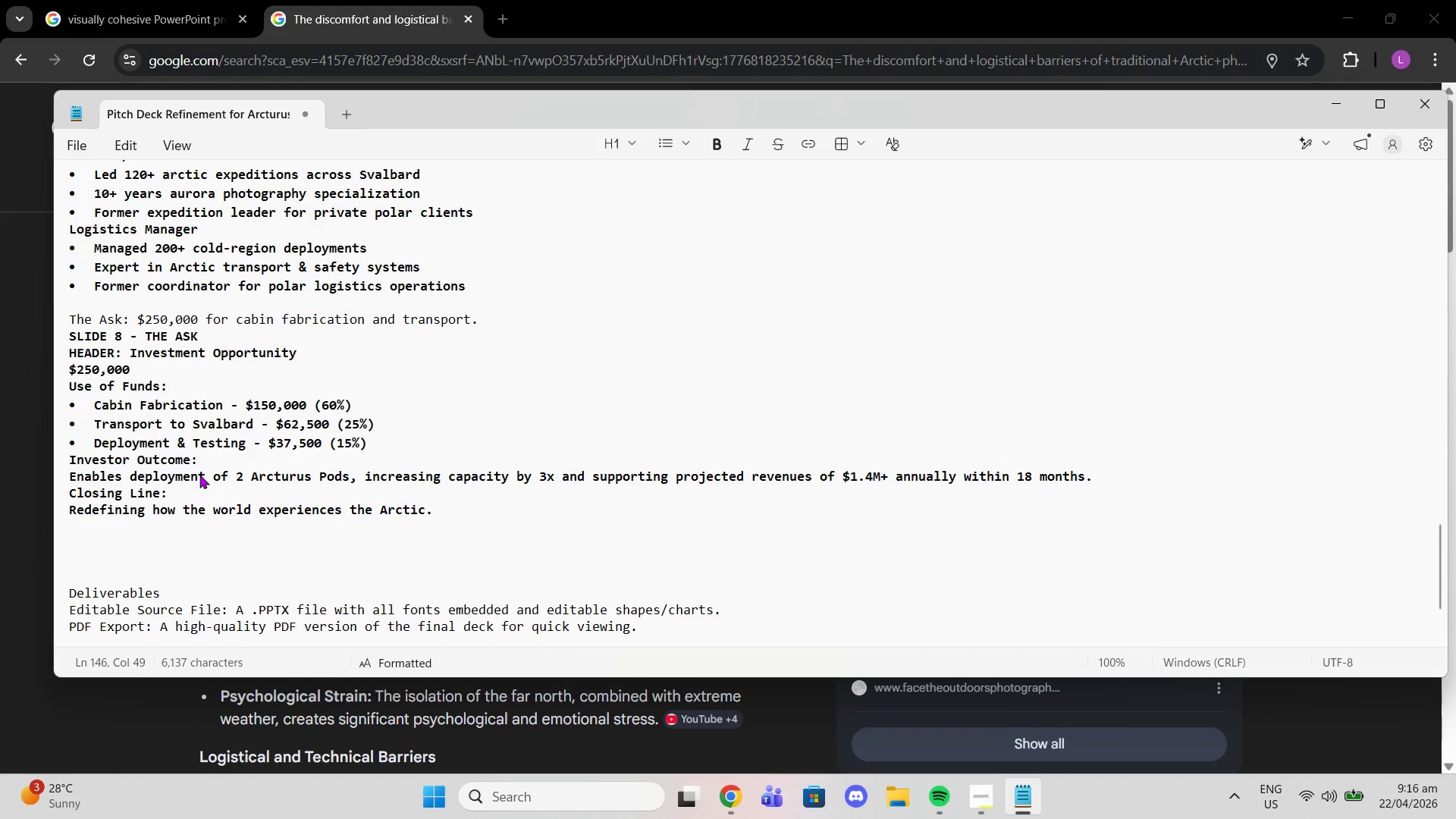 
left_click([166, 578])
 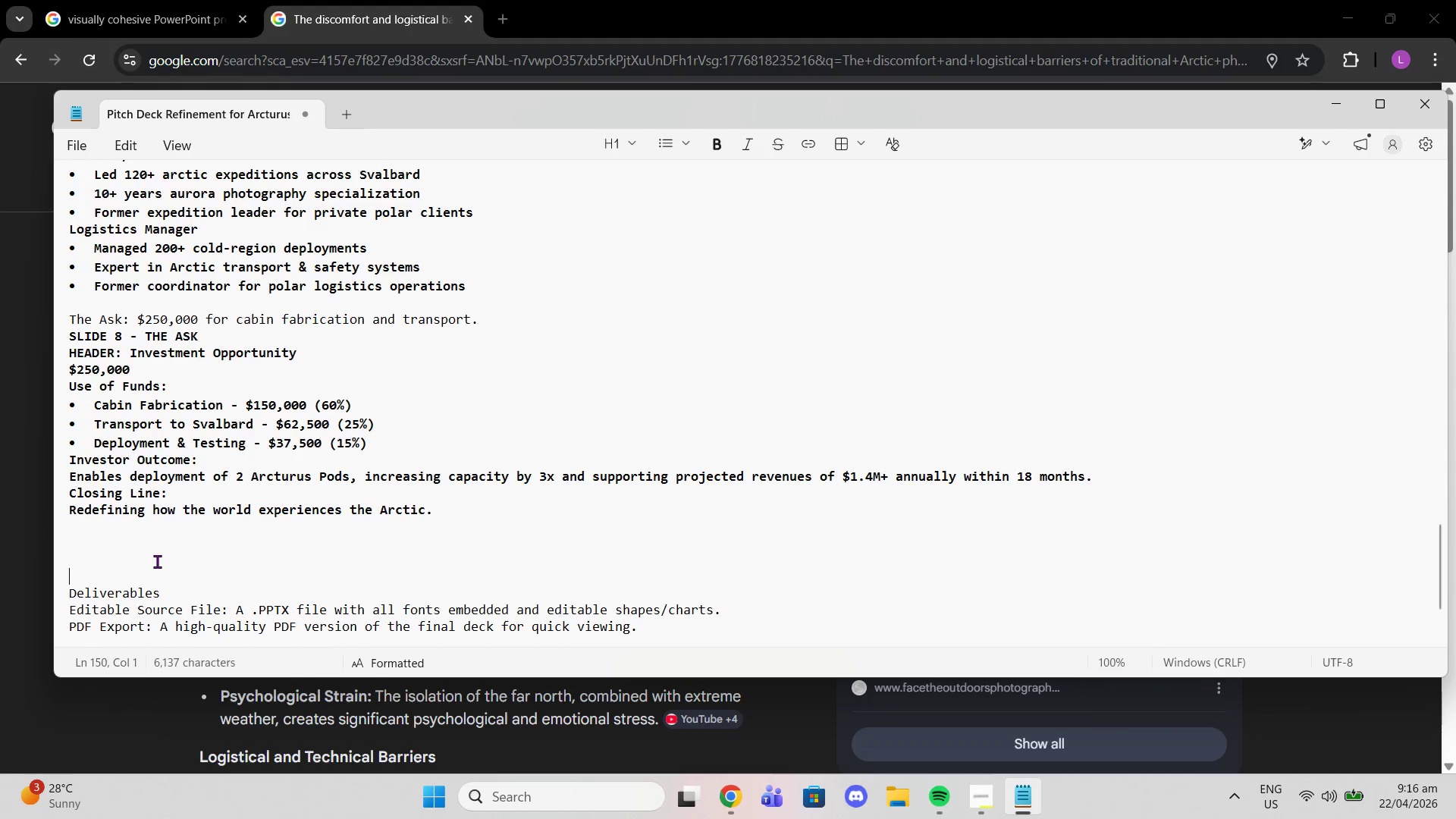 
key(Backspace)
 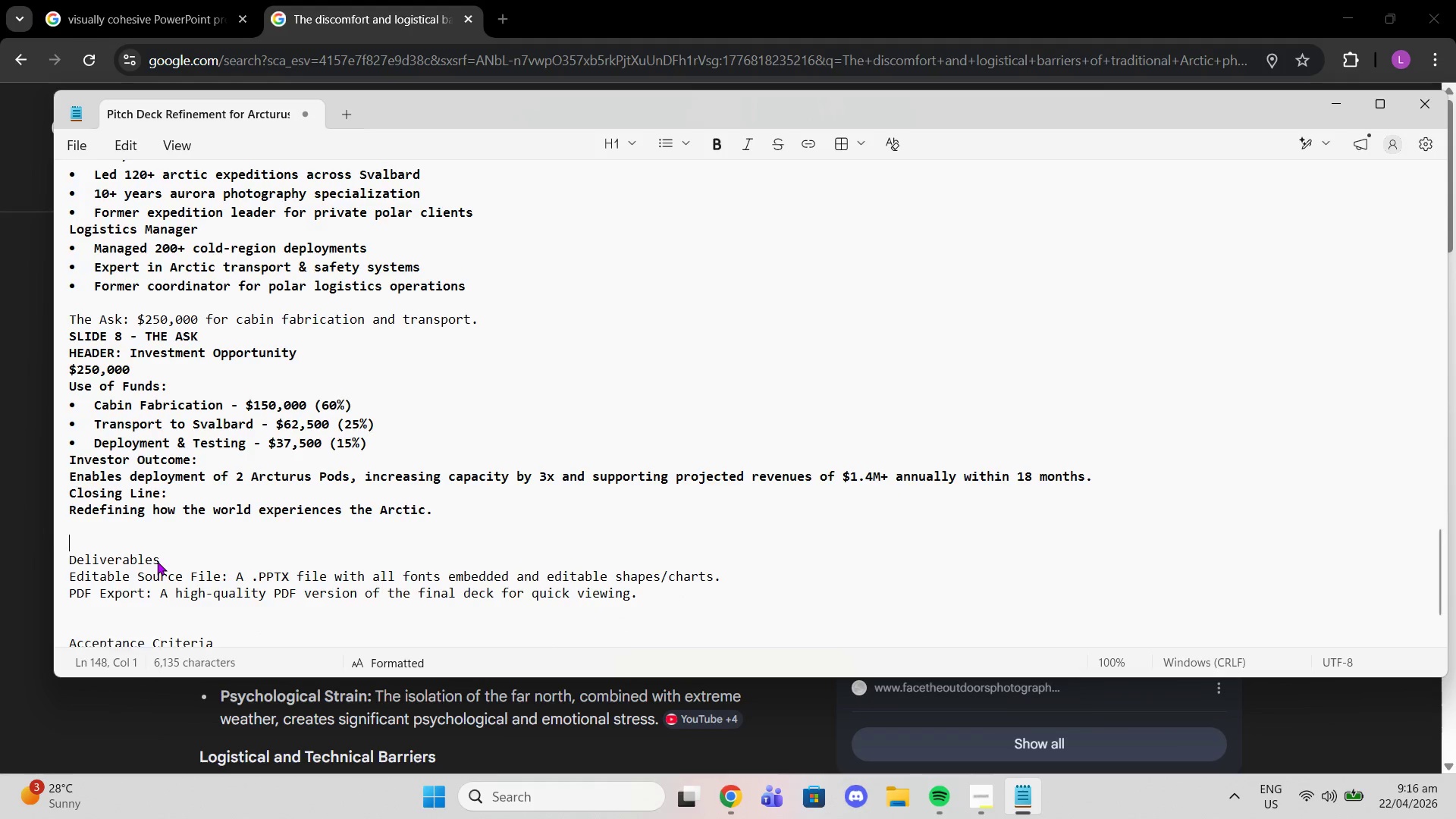 
key(Backspace)
 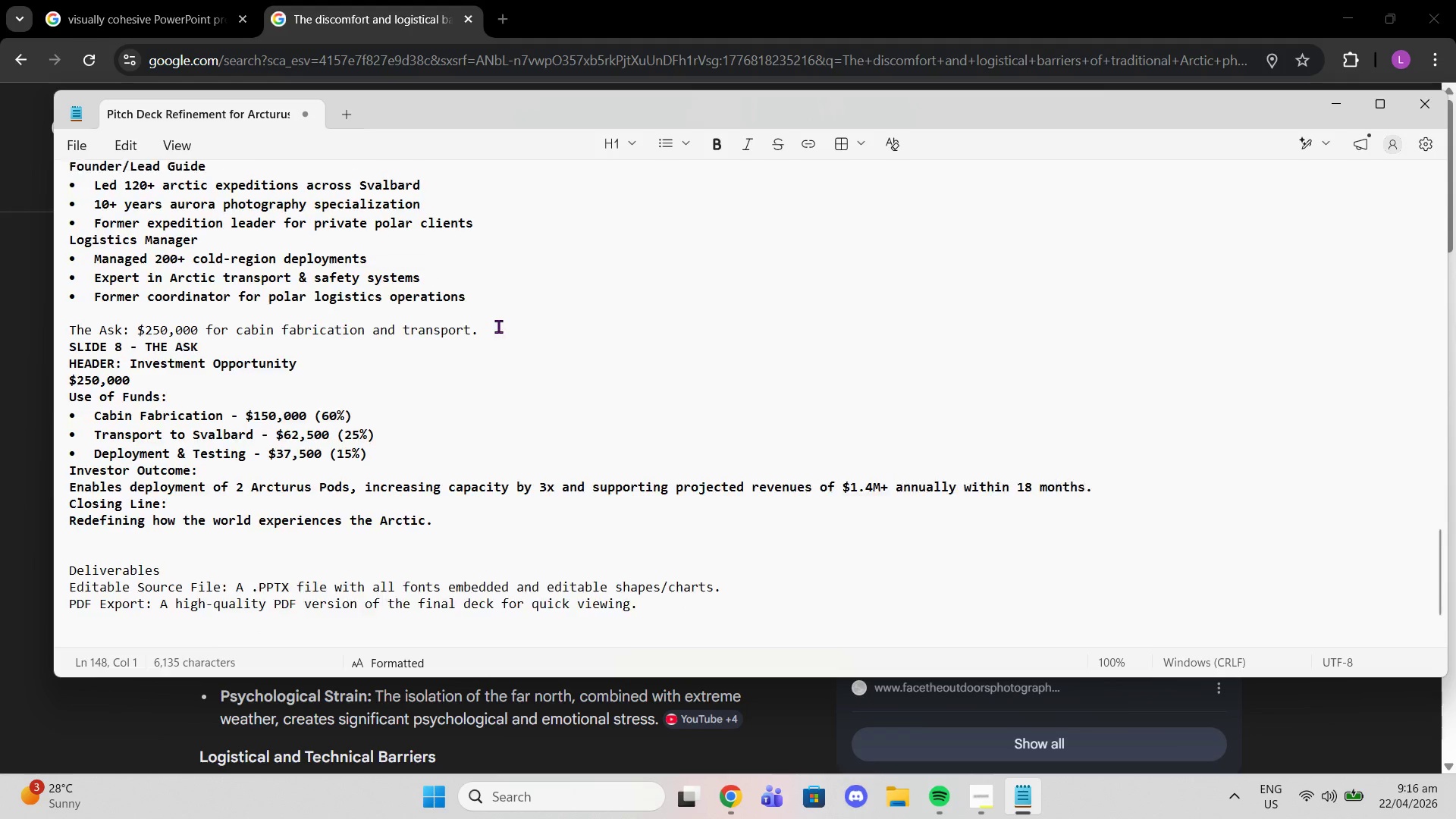 
scroll: coordinate [523, 340], scroll_direction: up, amount: 27.0
 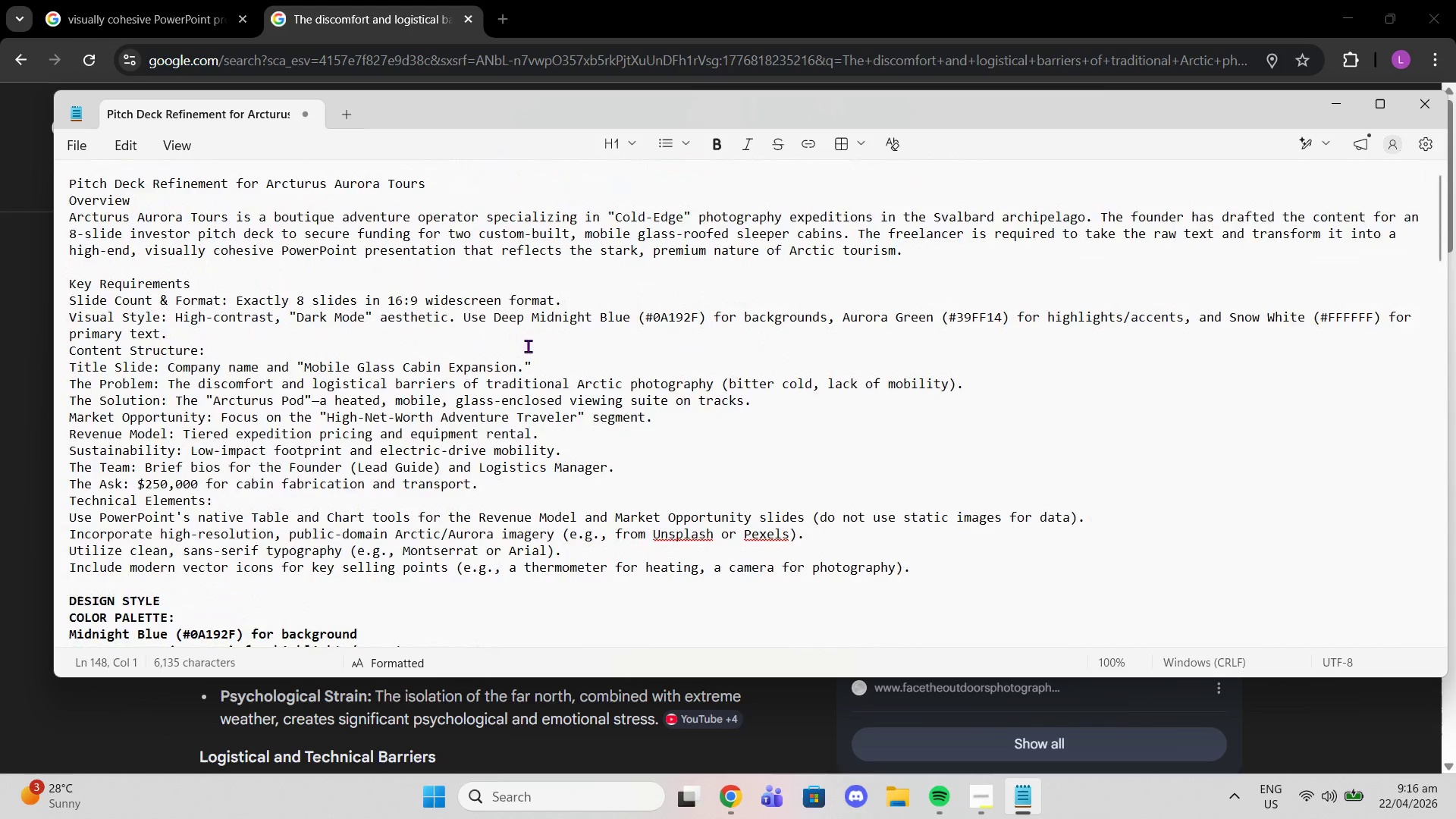 
scroll: coordinate [534, 355], scroll_direction: down, amount: 25.0
 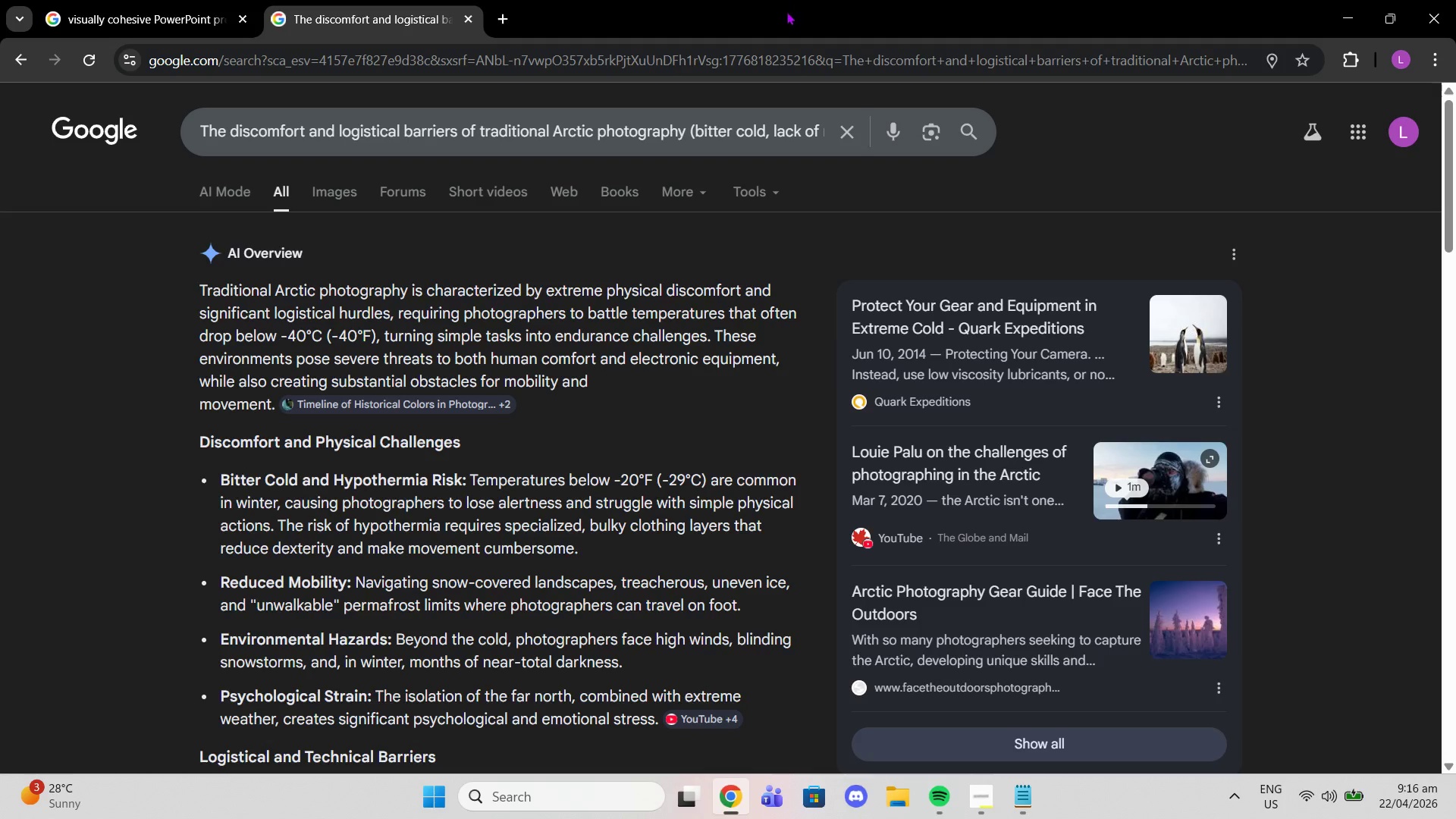 
left_click([1357, 20])
 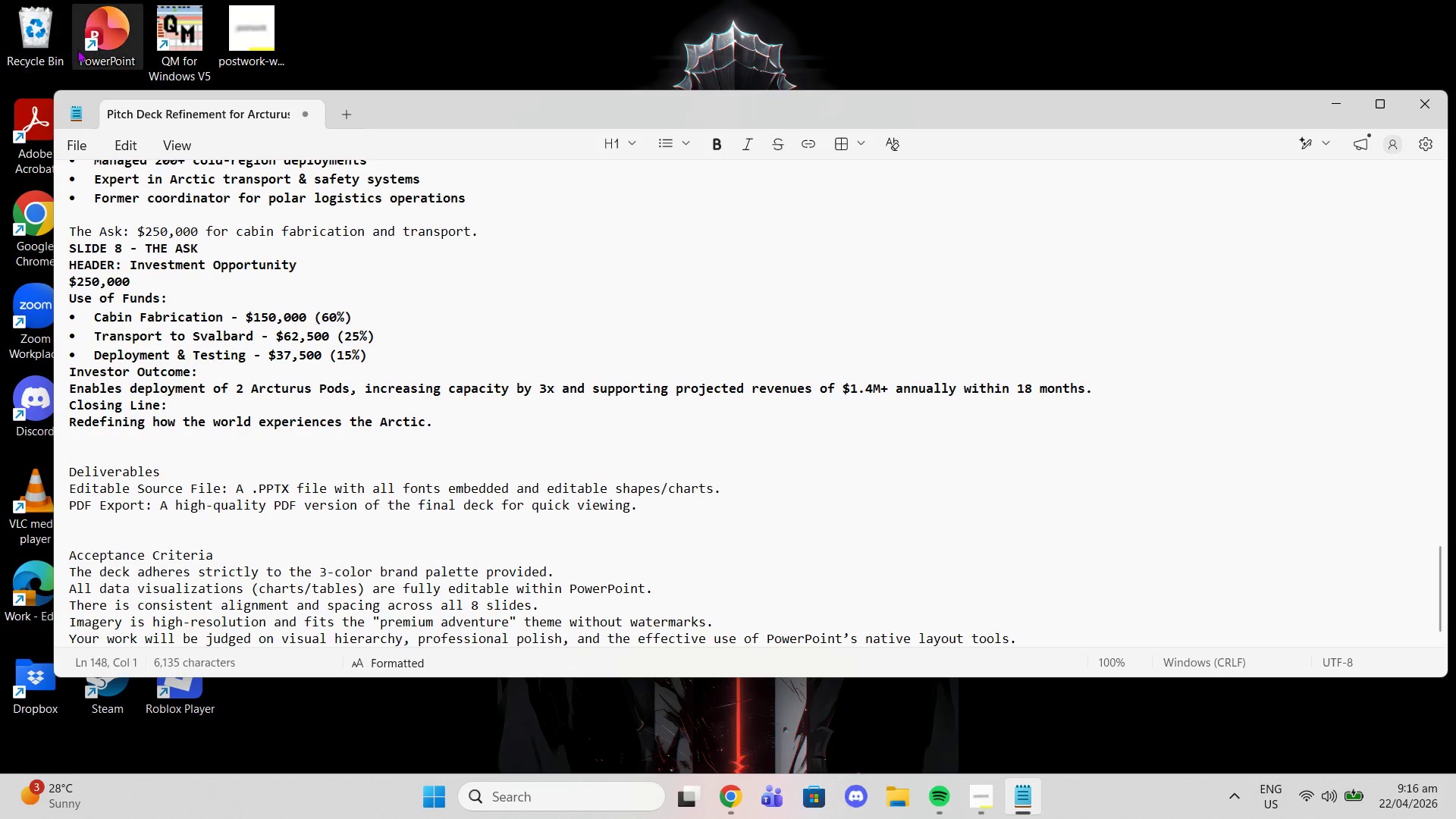 
double_click([86, 51])
 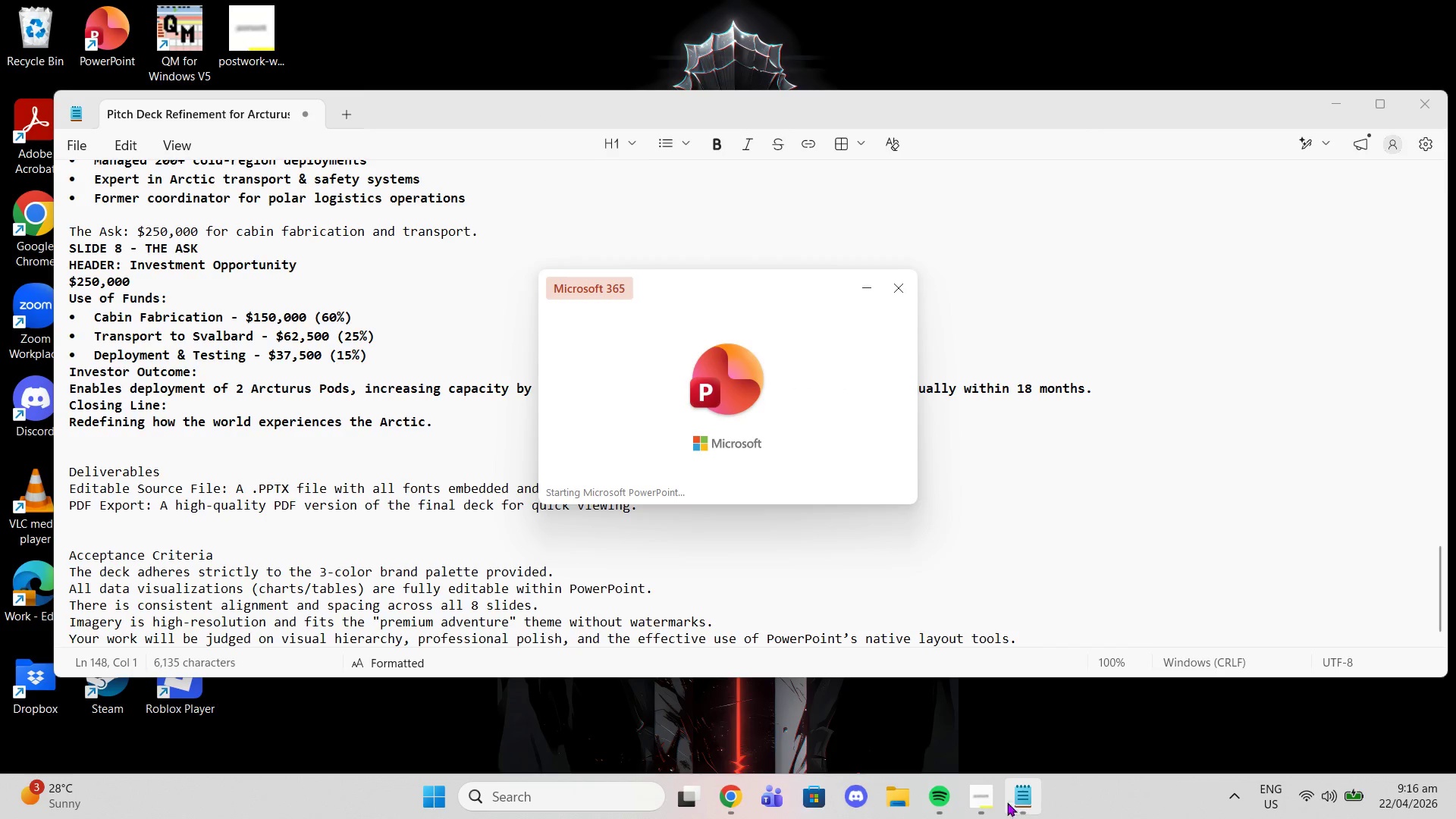 
left_click([994, 800])